 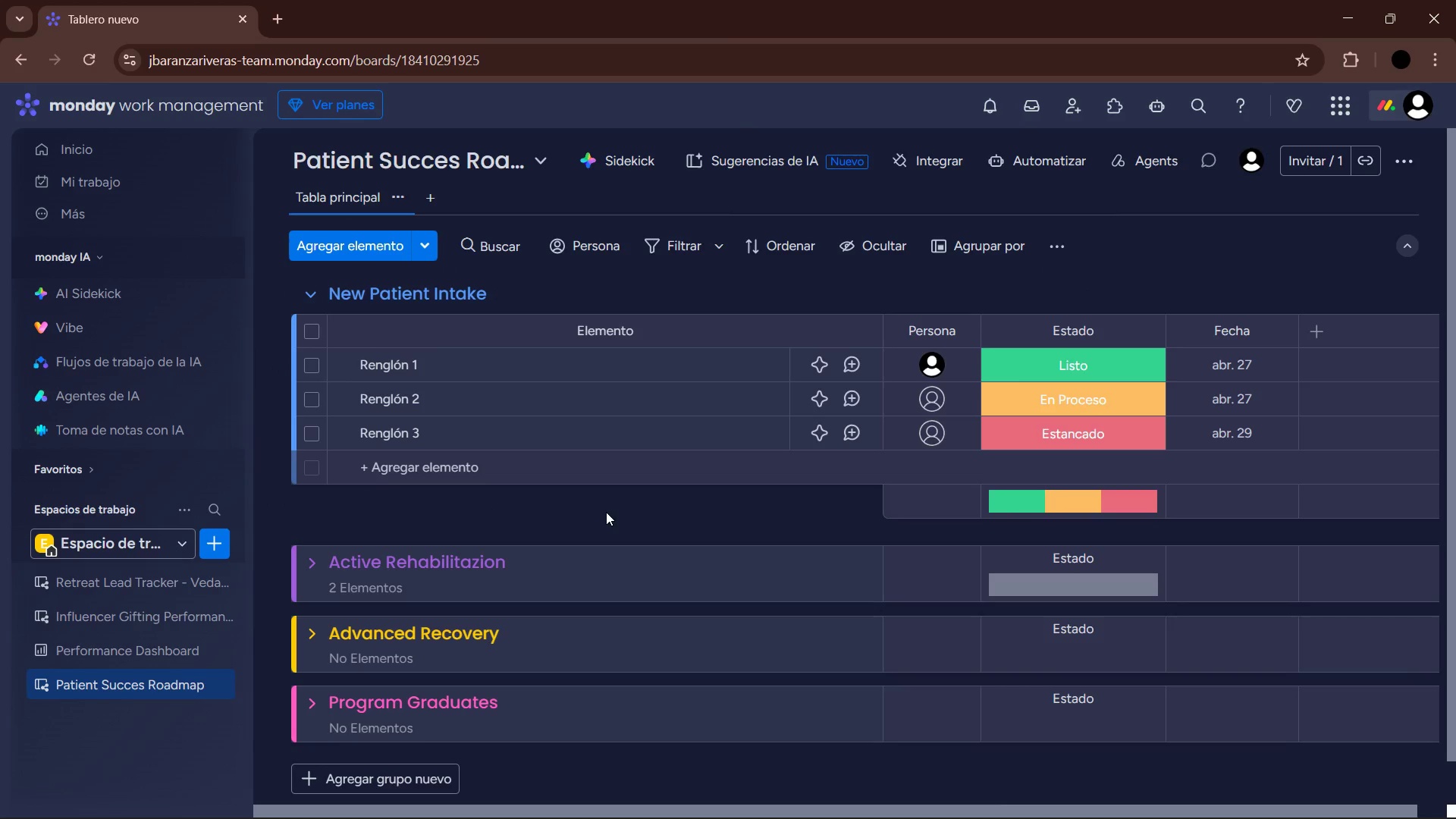 
left_click_drag(start_coordinate=[881, 331], to_coordinate=[660, 344])
 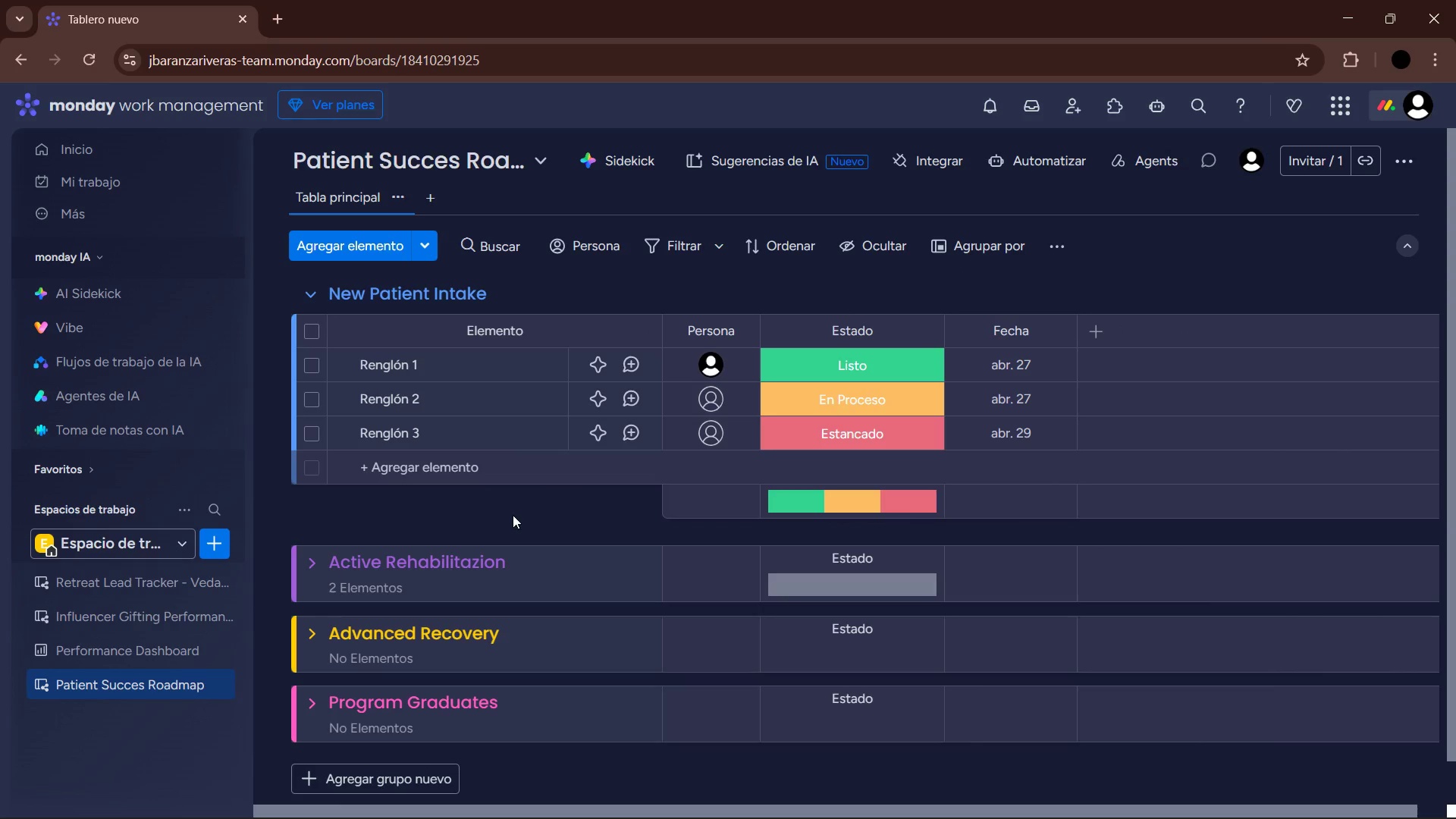 
wait(7.16)
 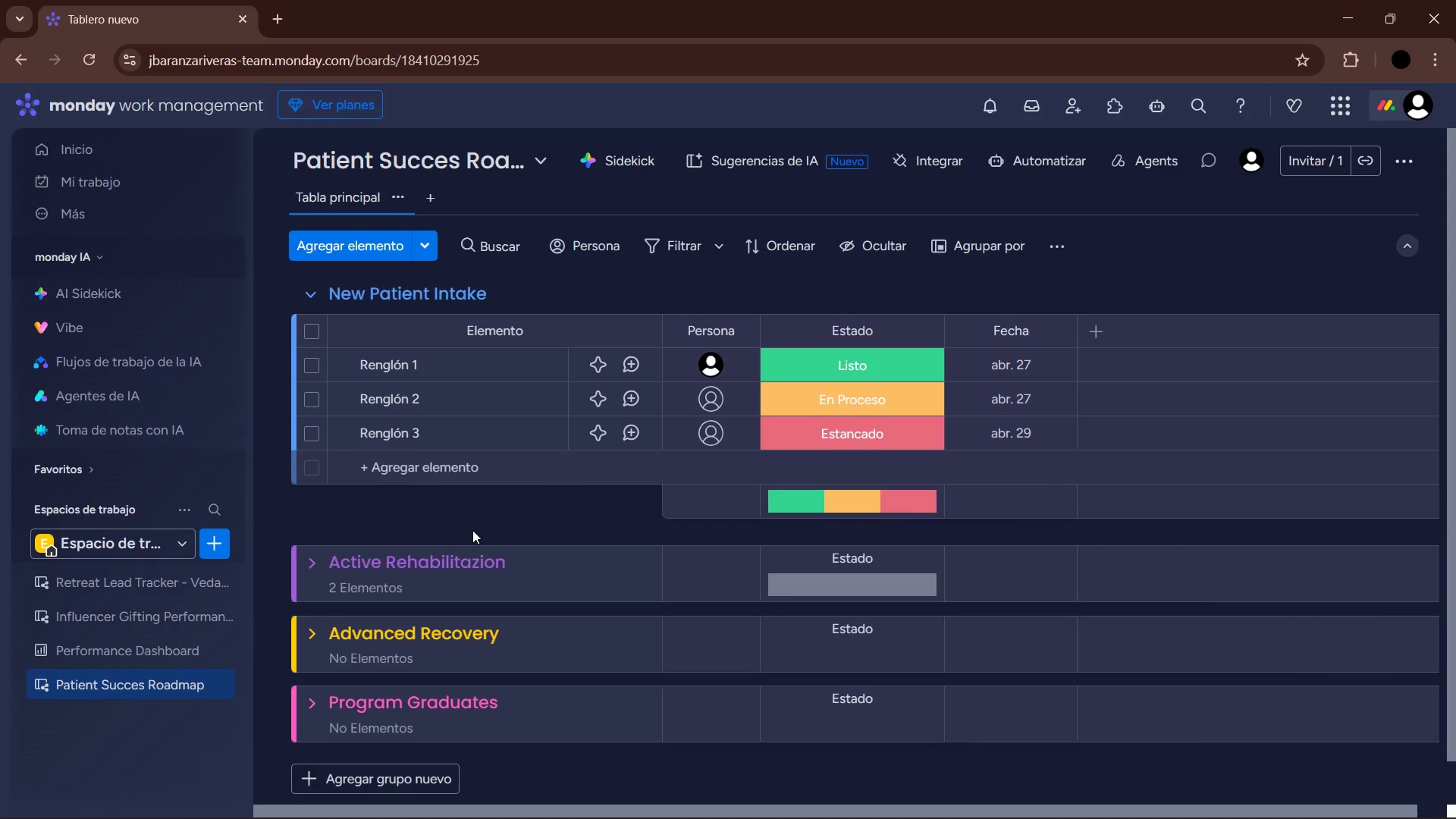 
left_click_drag(start_coordinate=[659, 327], to_coordinate=[629, 327])
 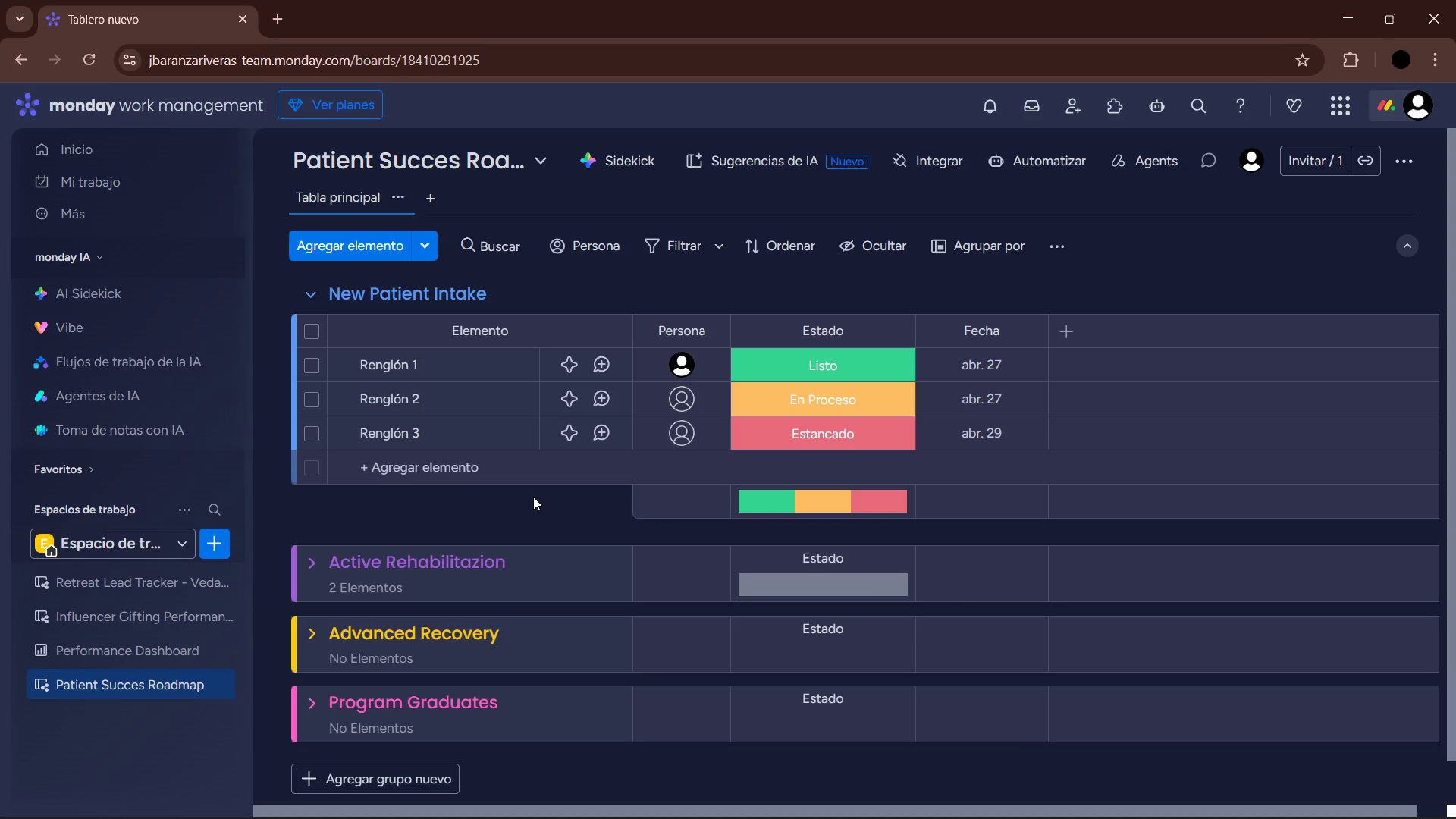 
wait(9.55)
 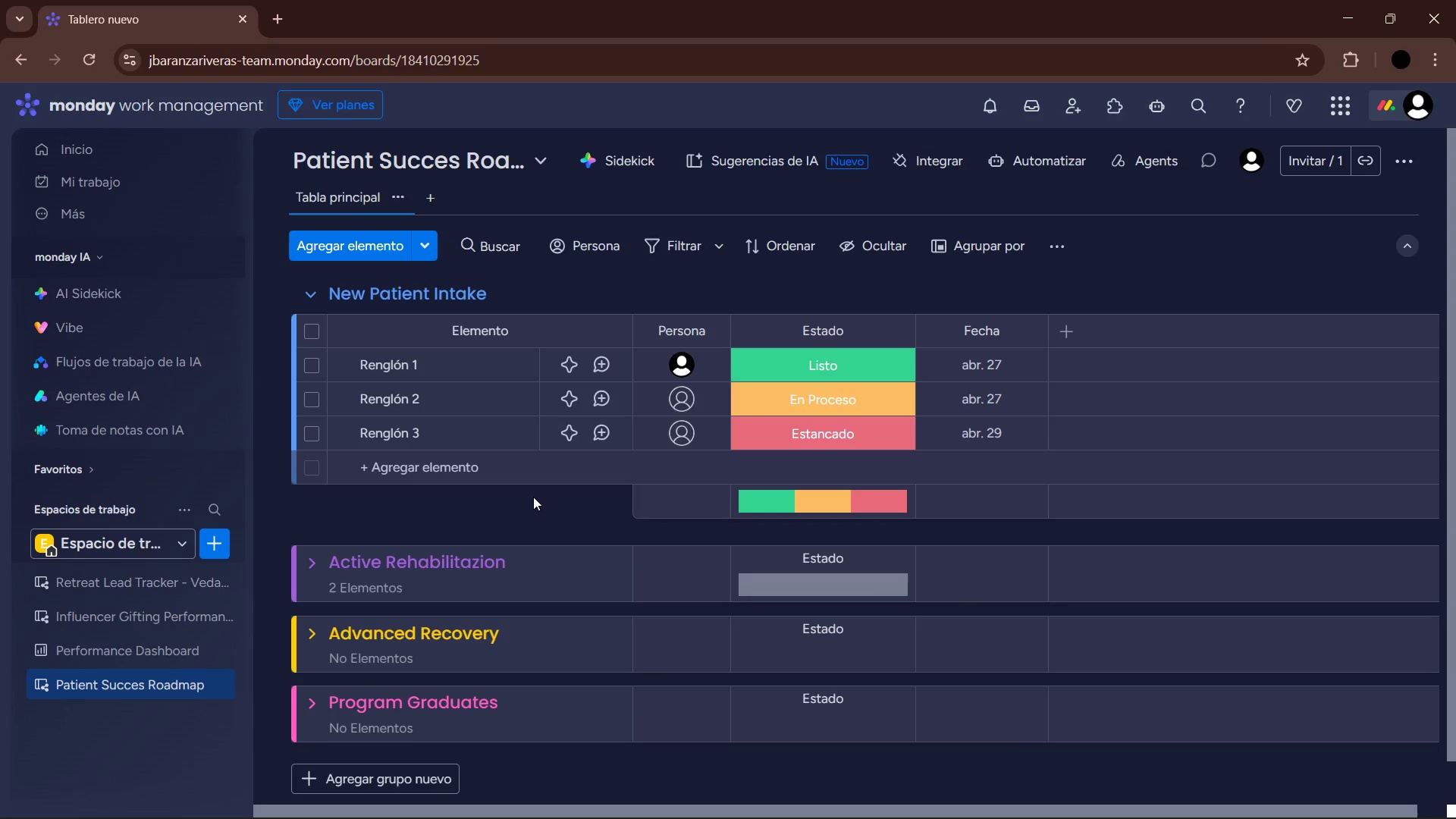 
mouse_move([452, 400])
 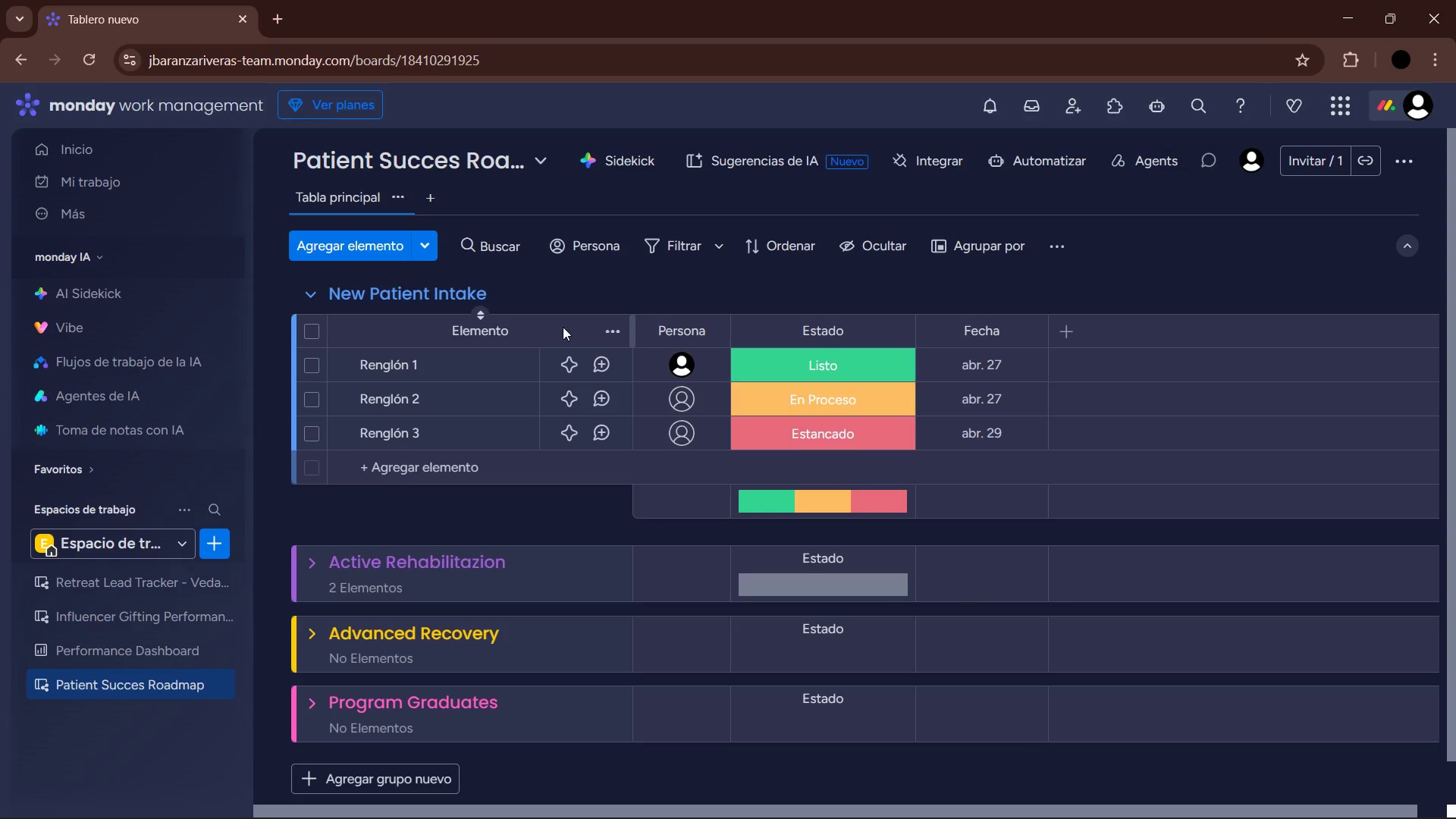 
left_click_drag(start_coordinate=[630, 328], to_coordinate=[611, 328])
 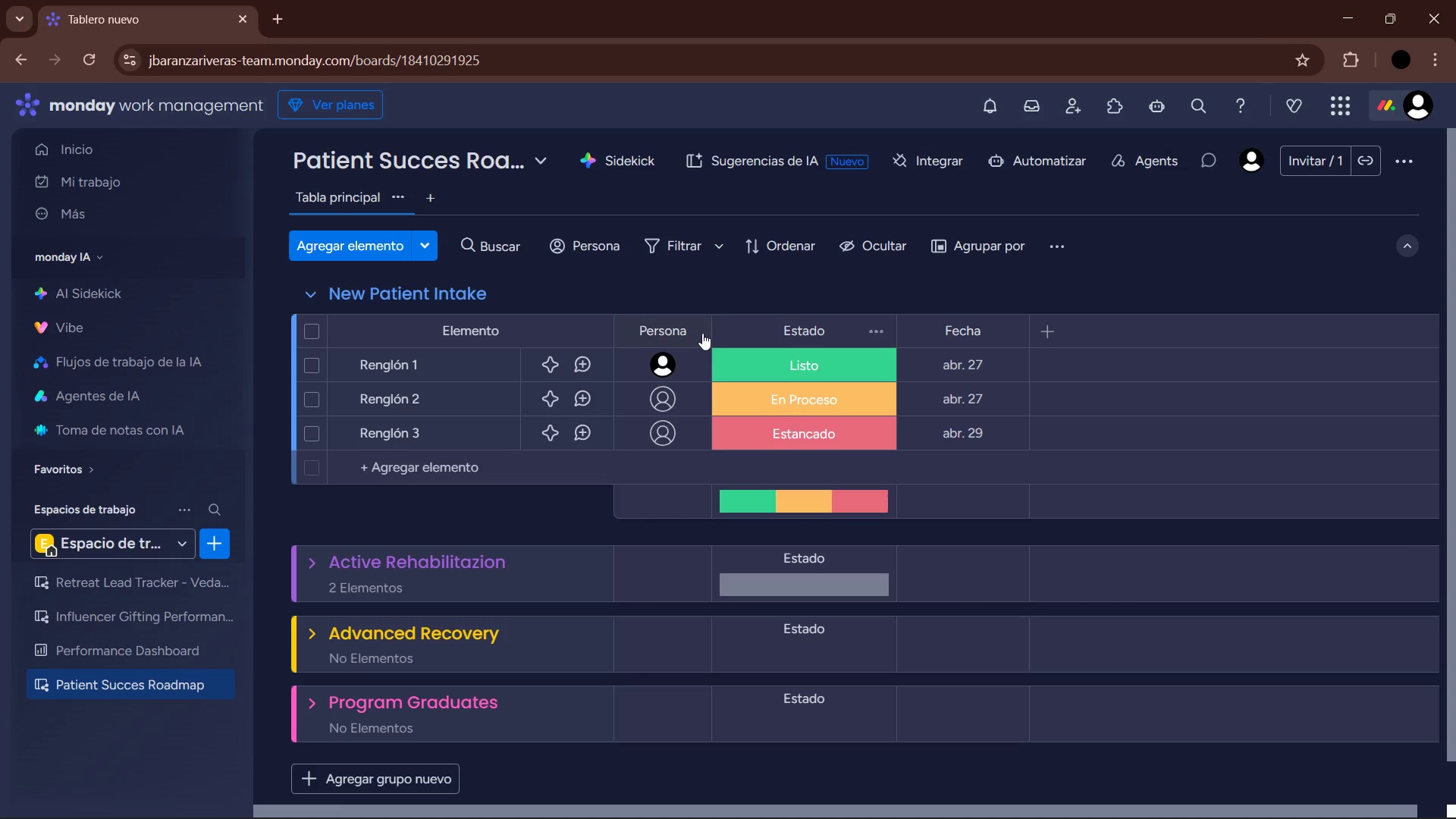 
left_click([697, 334])
 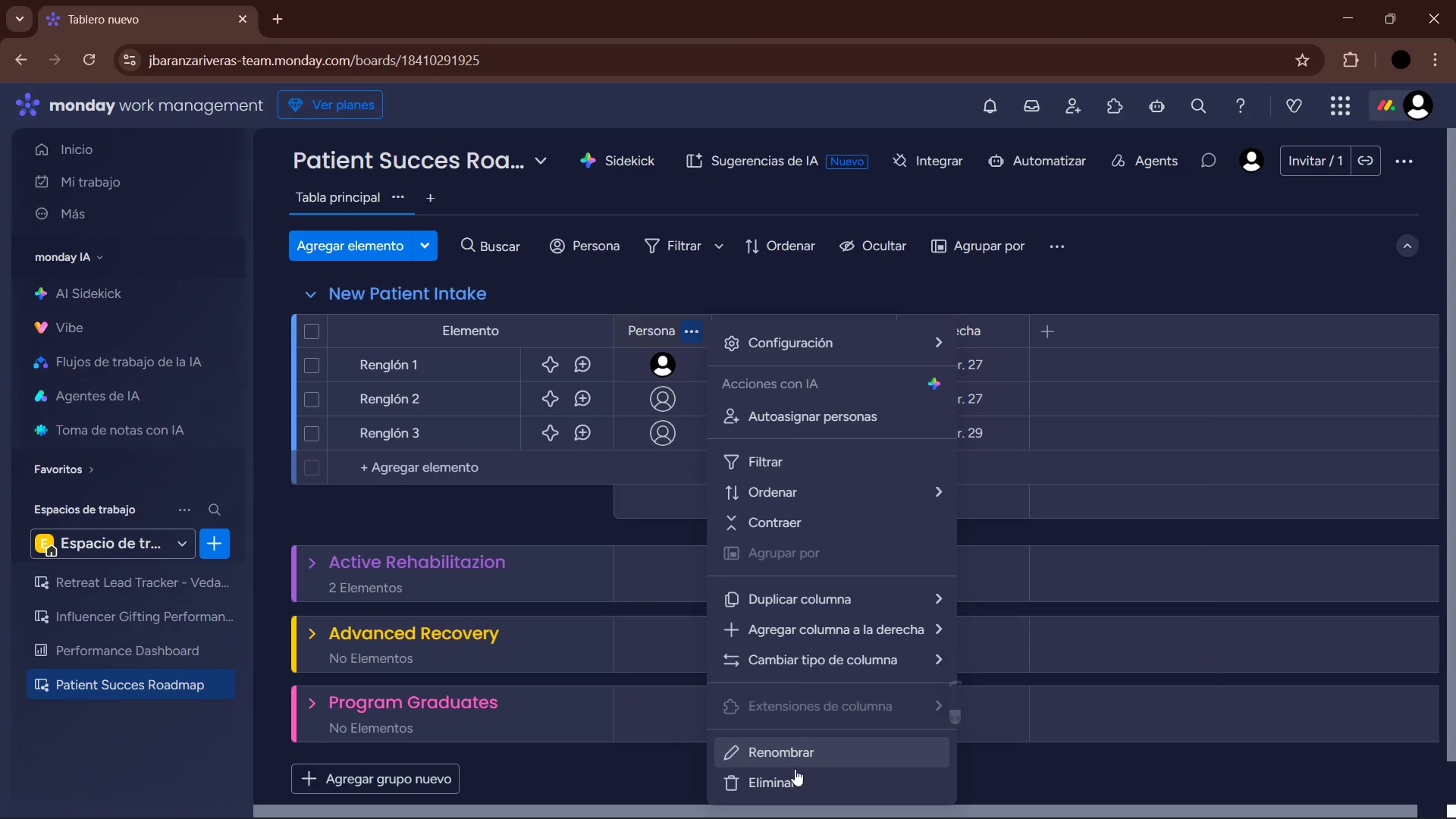 
left_click([799, 786])
 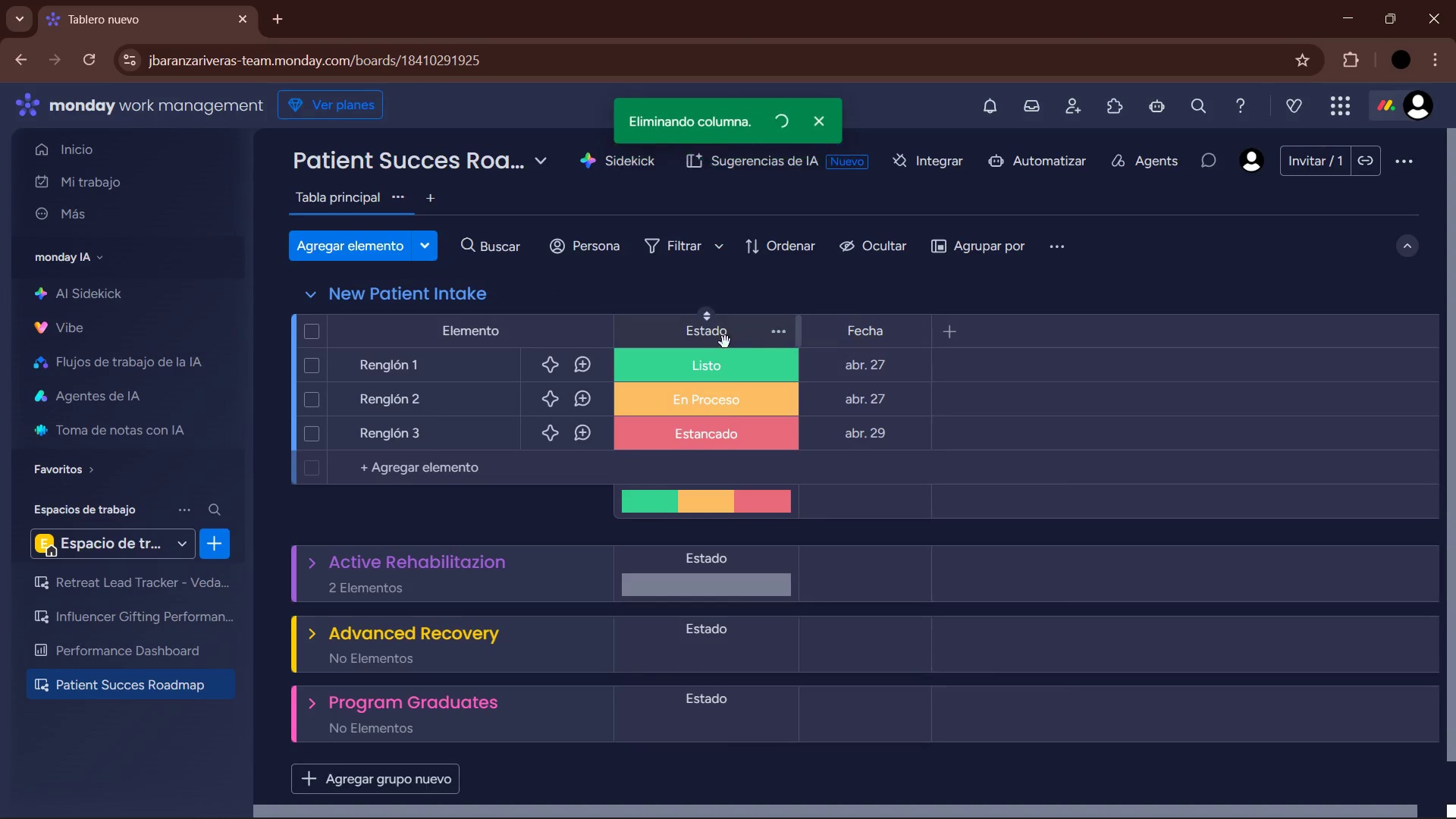 
left_click([777, 335])
 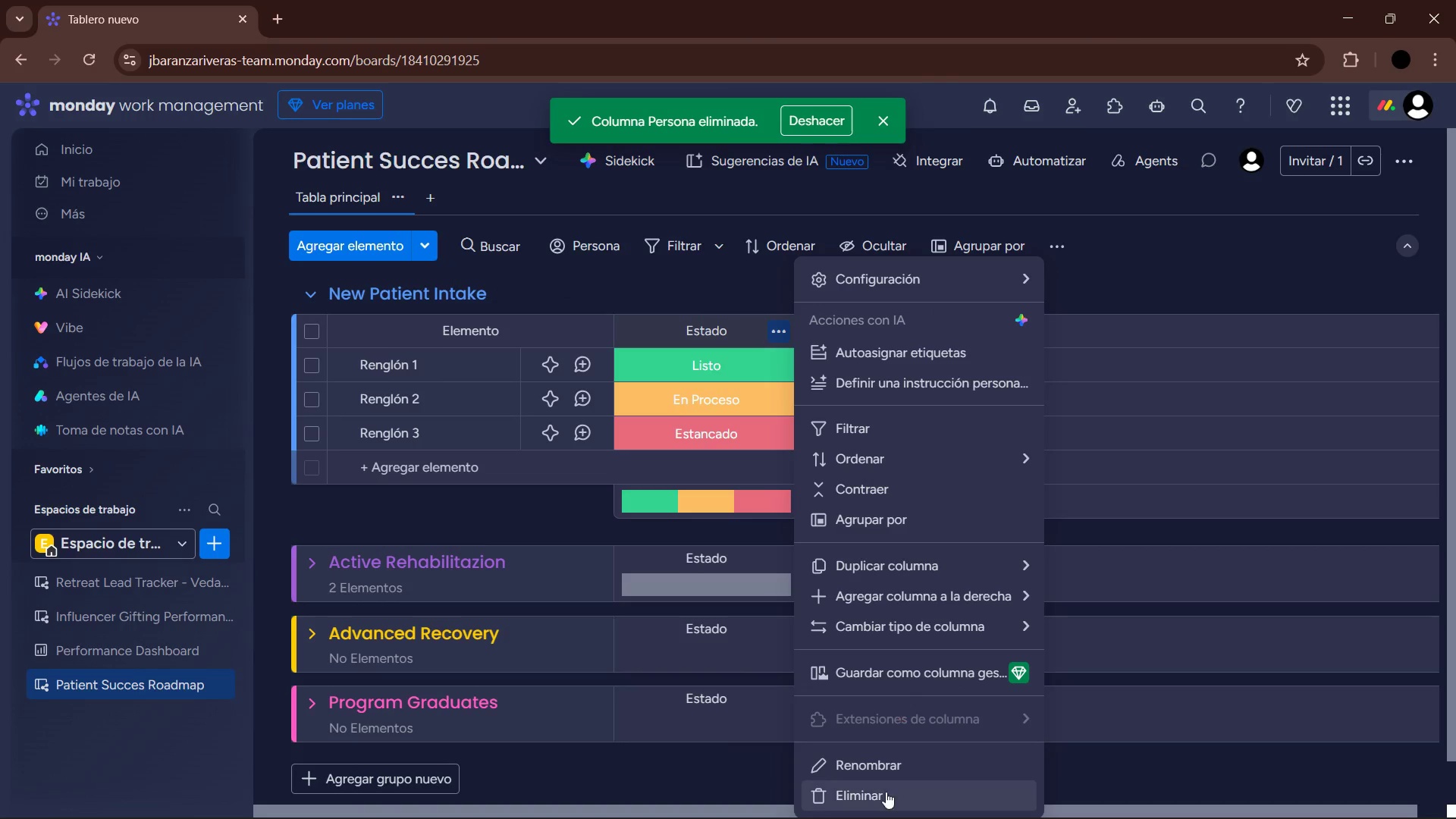 
left_click([883, 799])
 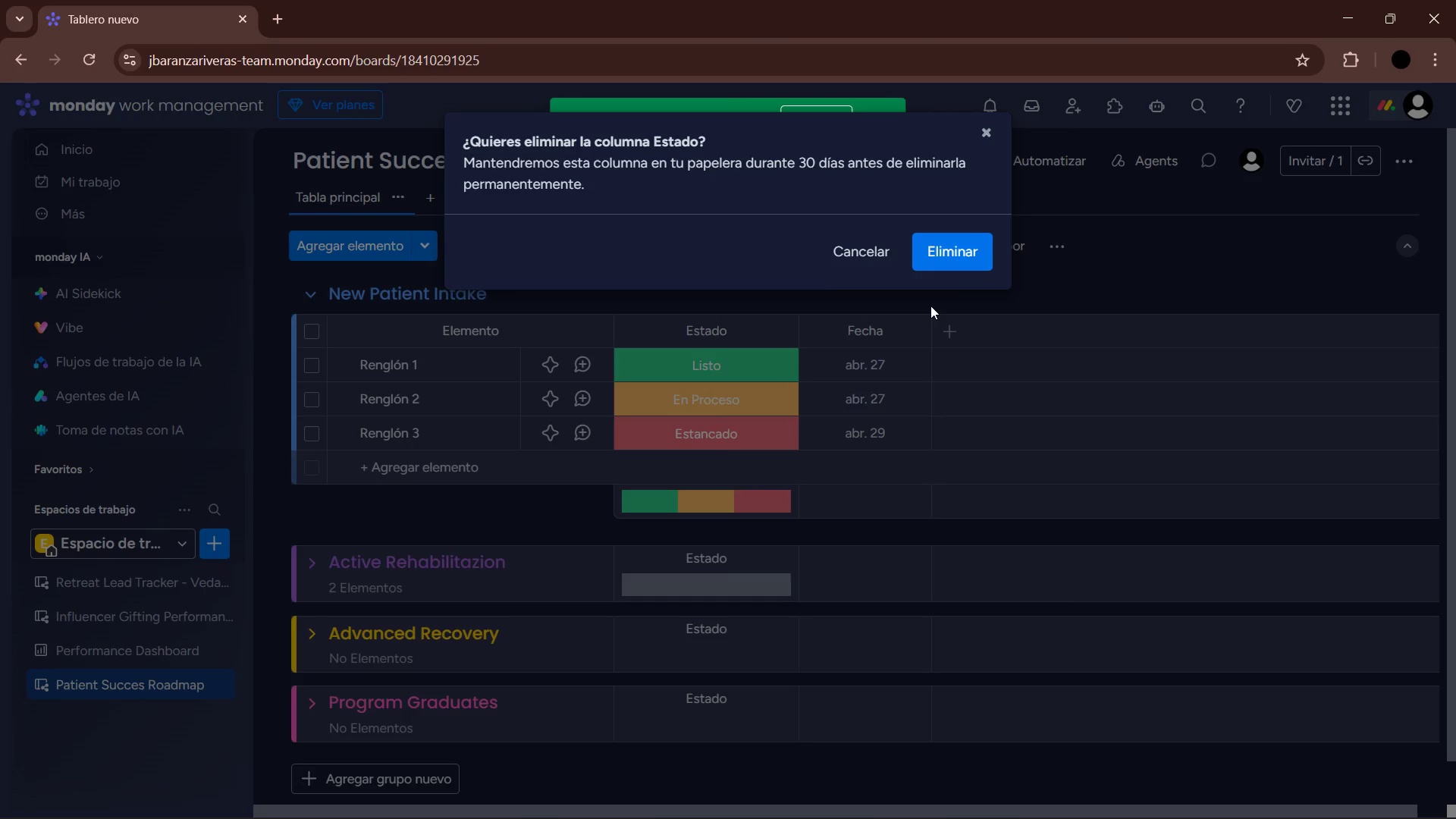 
left_click([956, 265])
 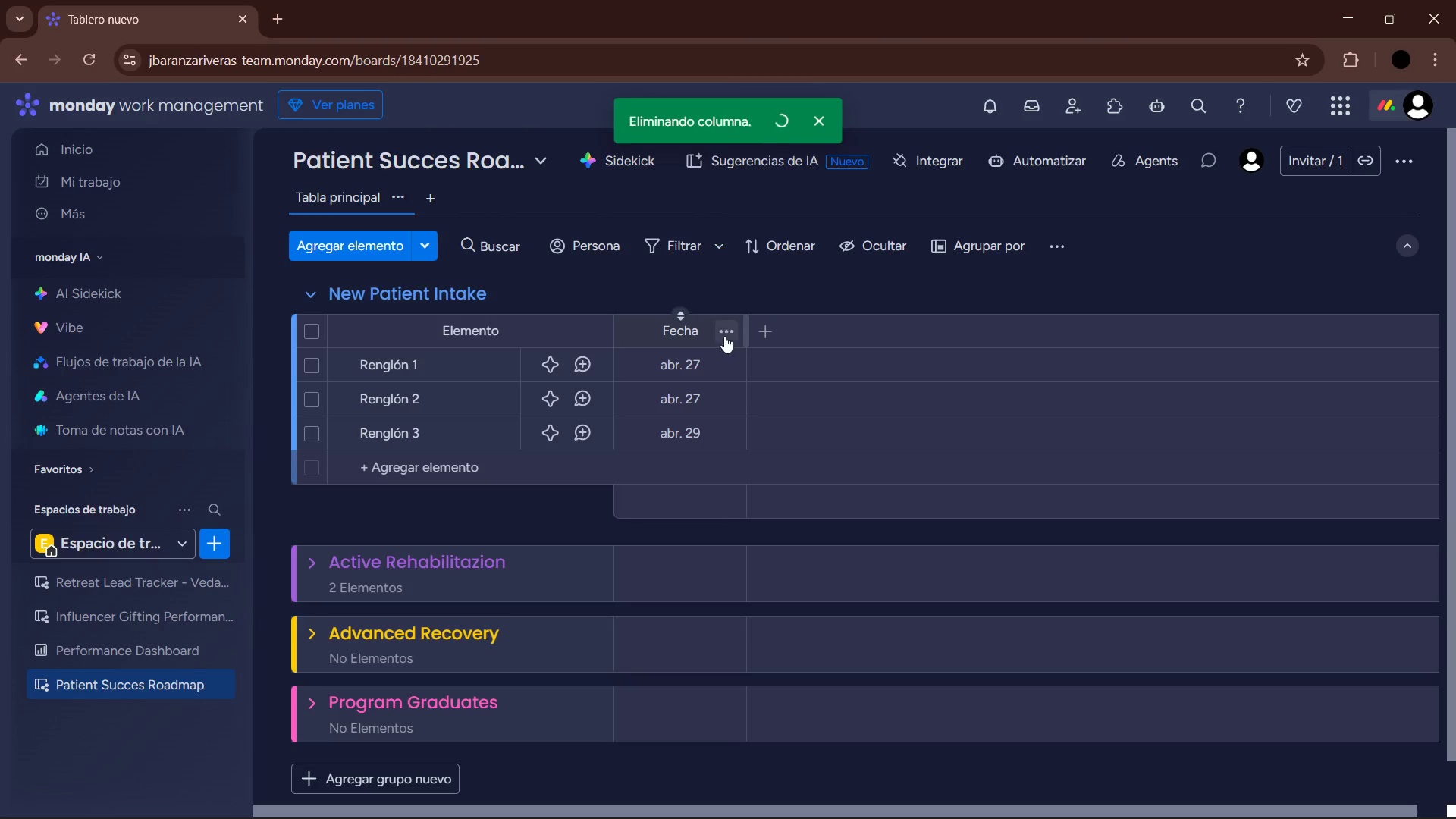 
left_click([723, 331])
 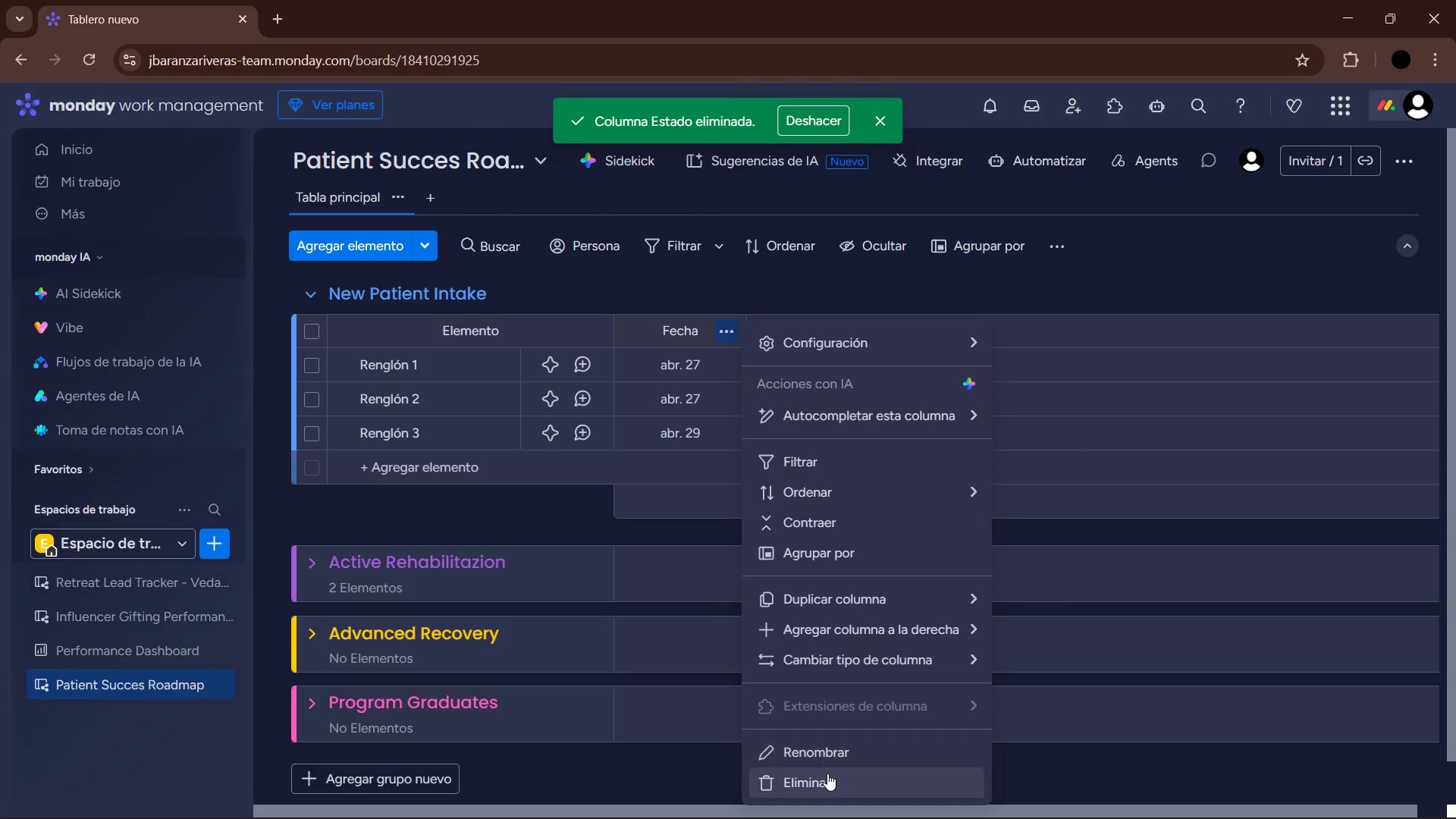 
left_click([827, 781])
 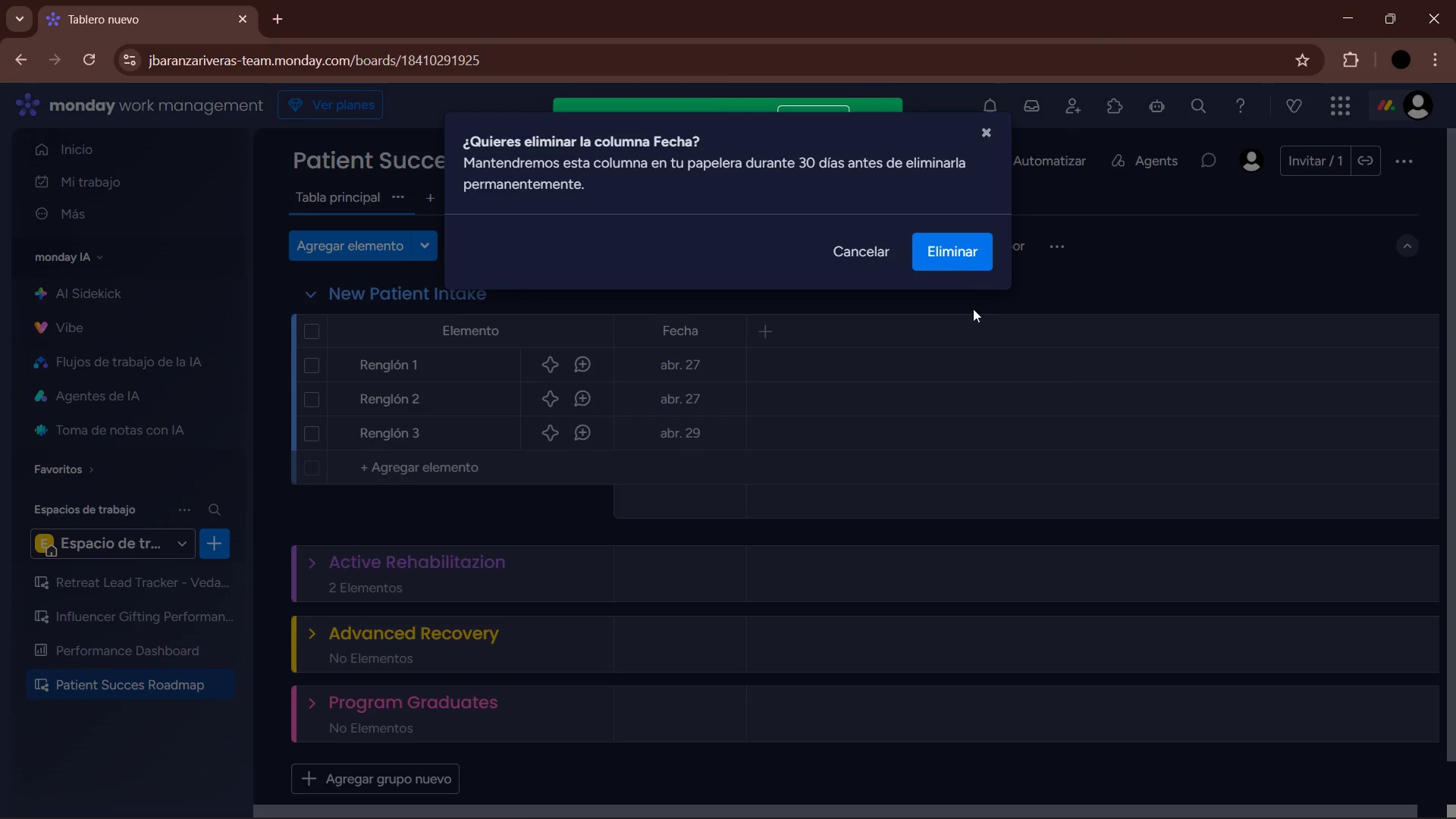 
left_click([956, 267])
 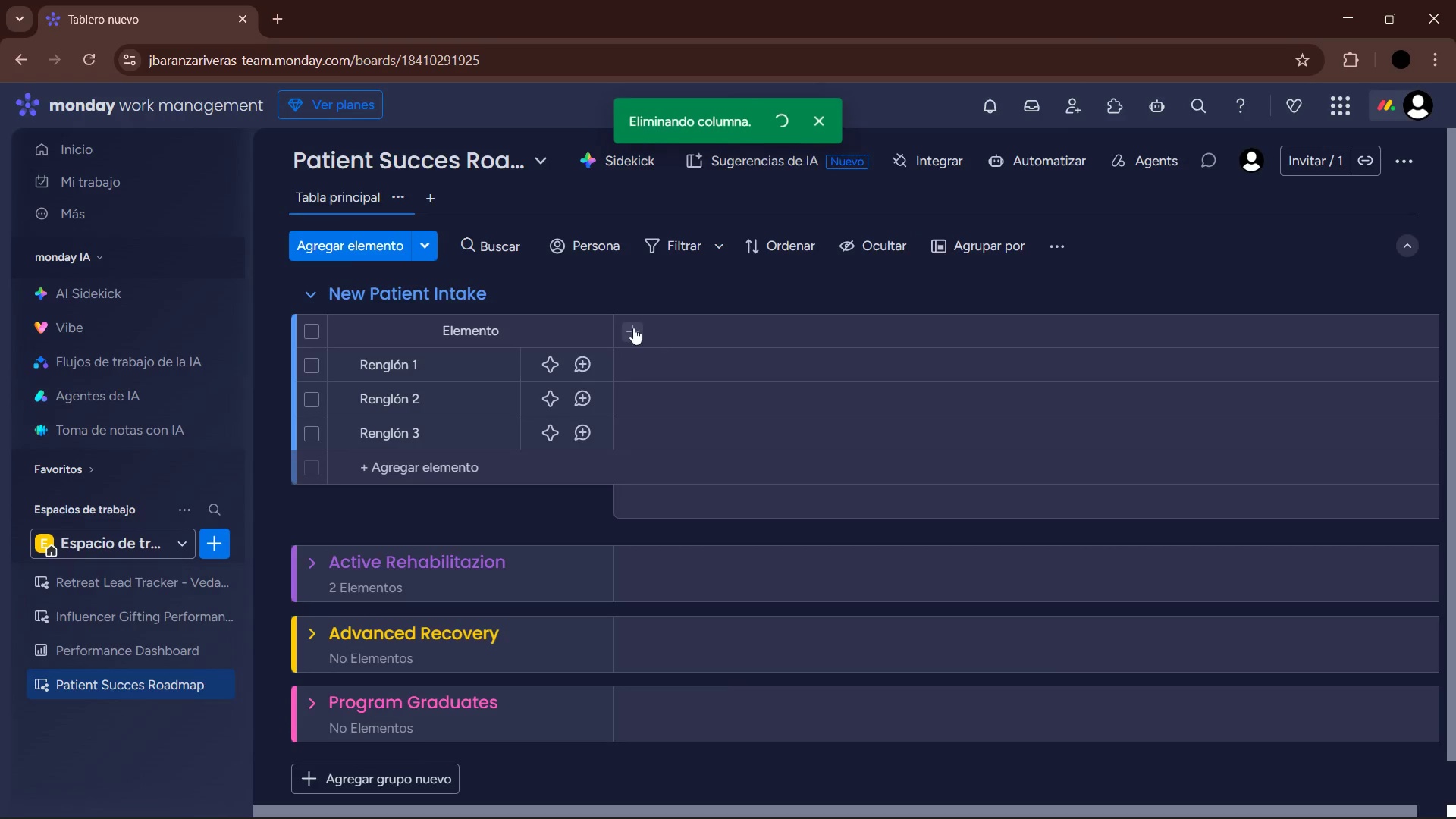 
left_click([630, 325])
 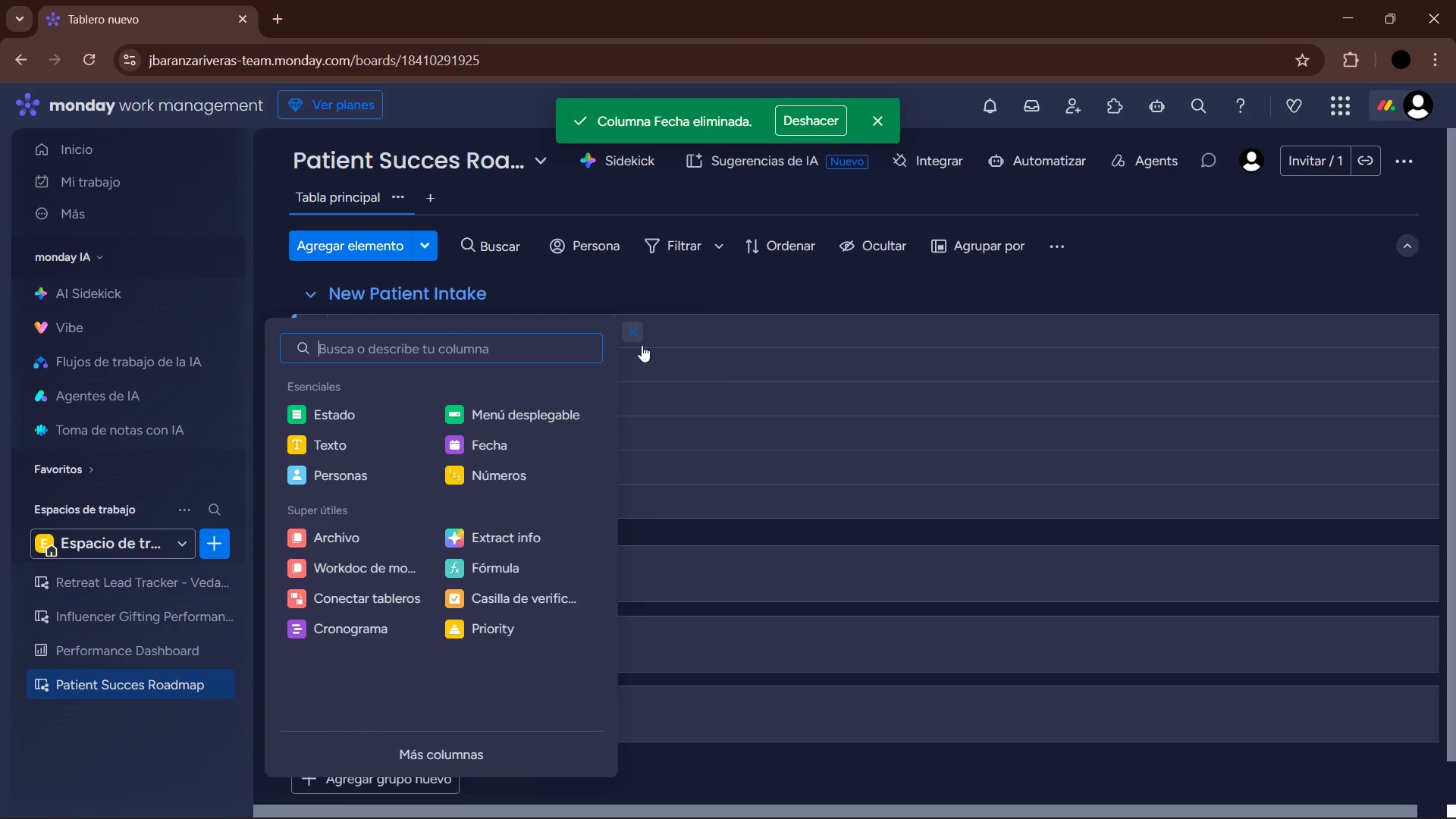 
left_click([704, 293])
 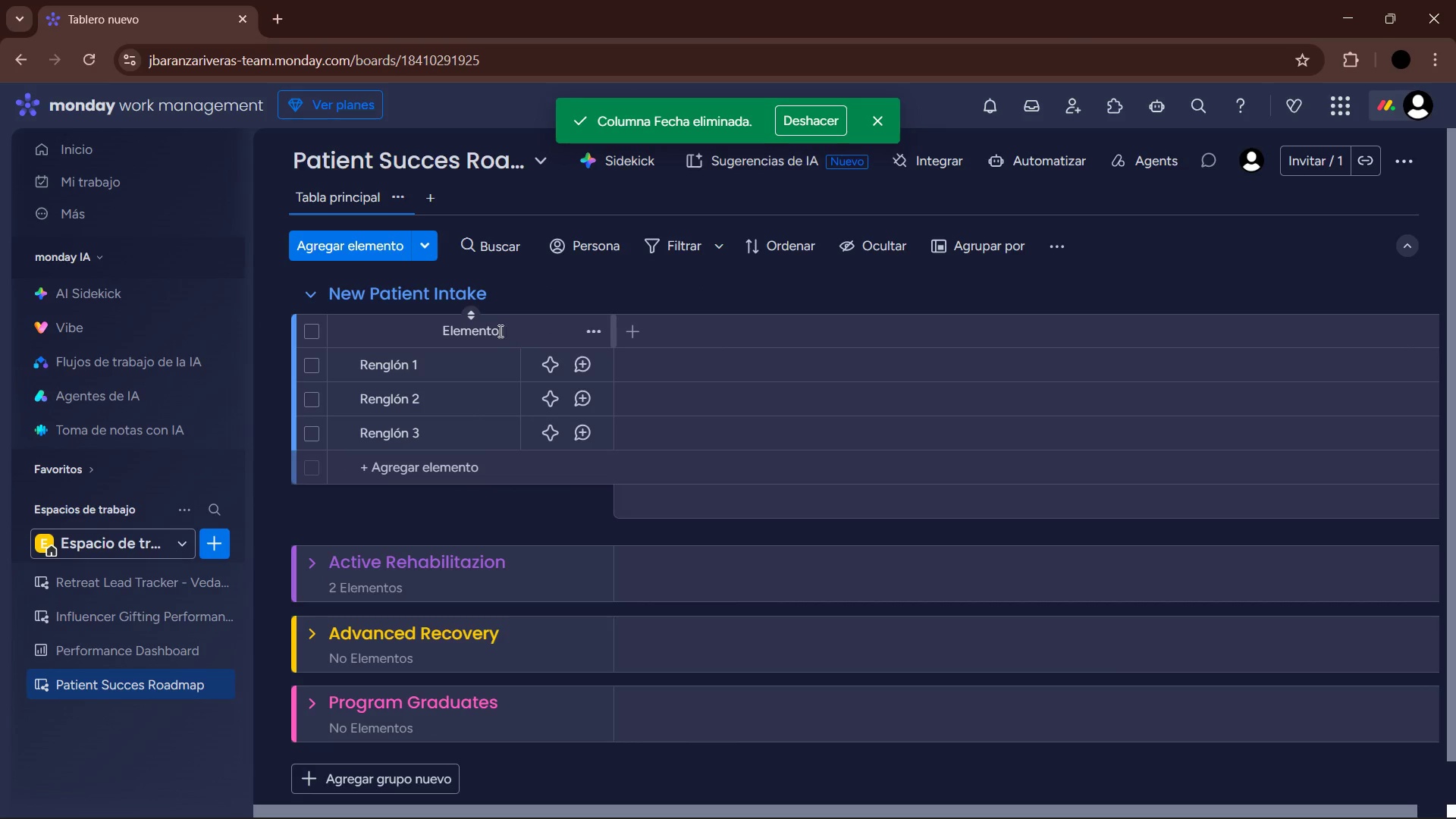 
left_click([486, 333])
 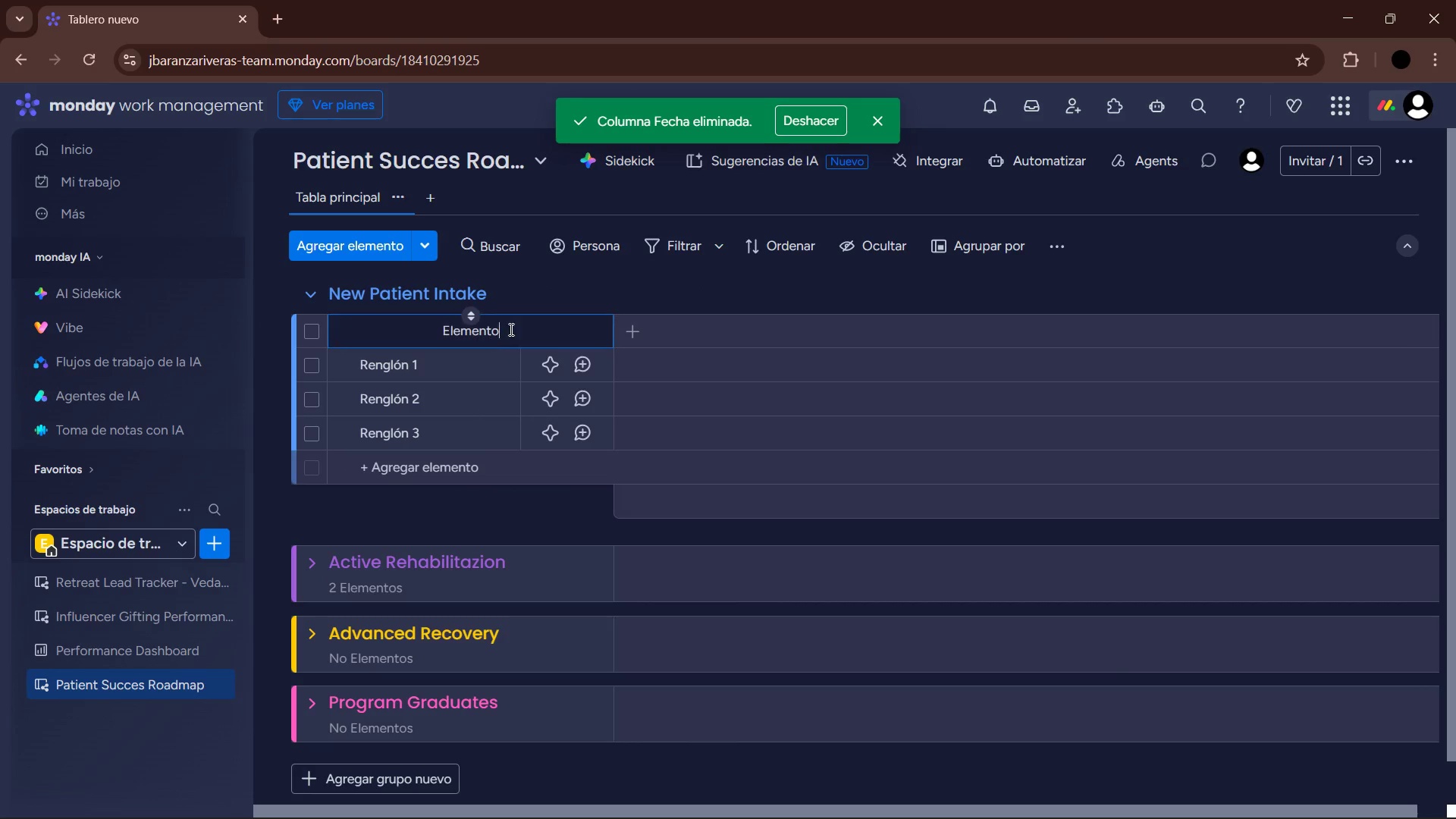 
left_click_drag(start_coordinate=[513, 328], to_coordinate=[406, 335])
 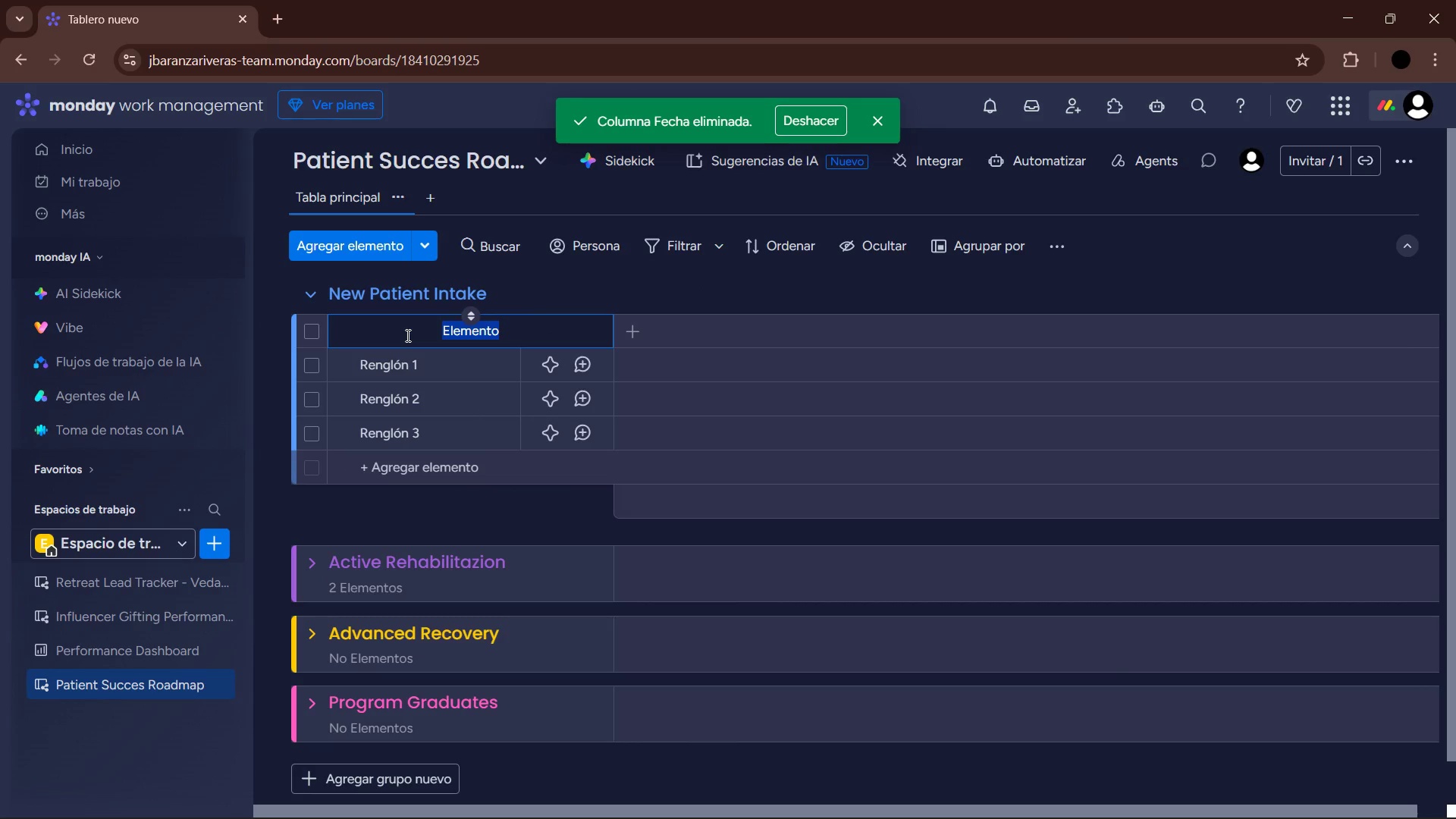 
type(Patient)
 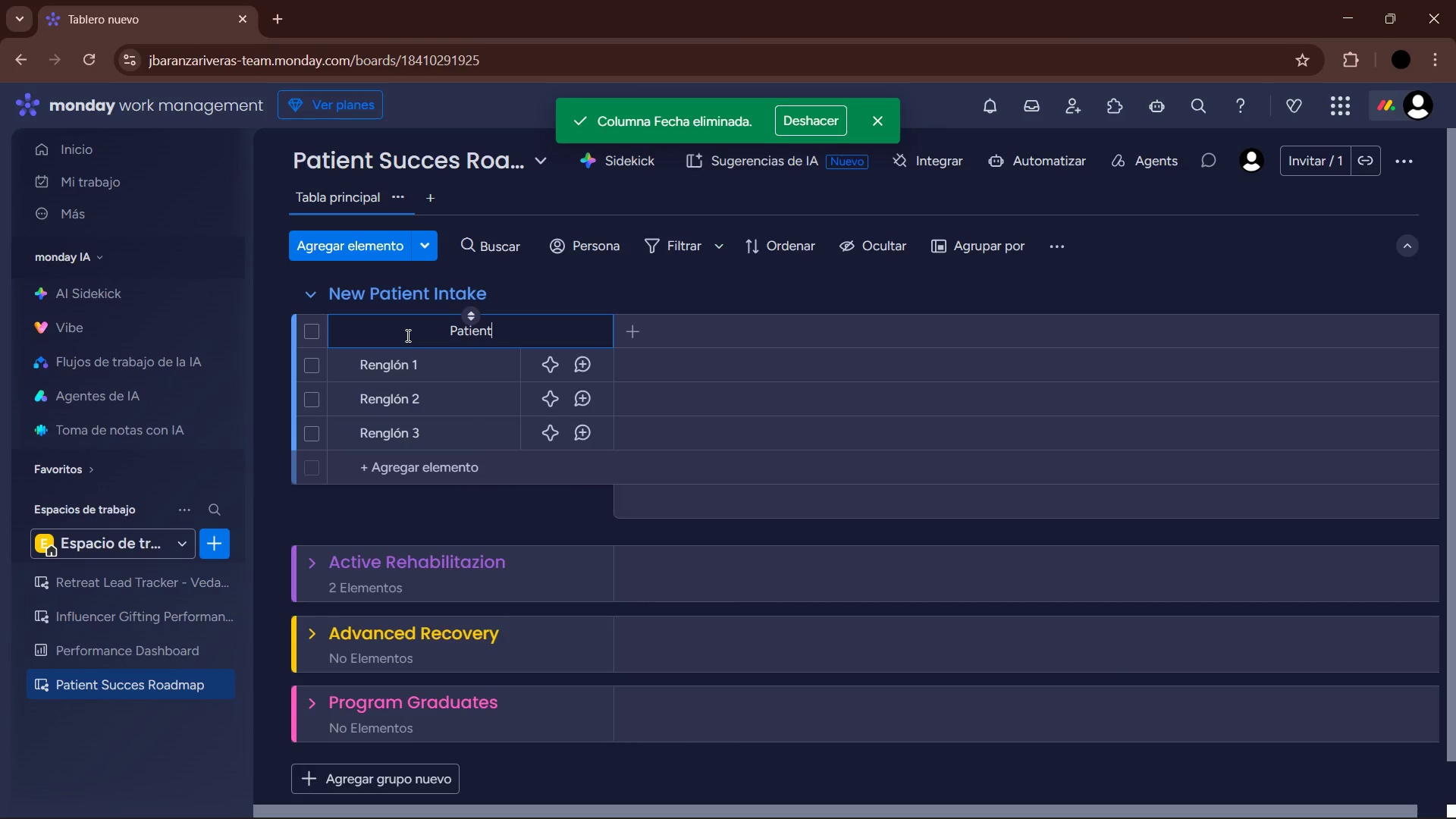 
type( Name)
 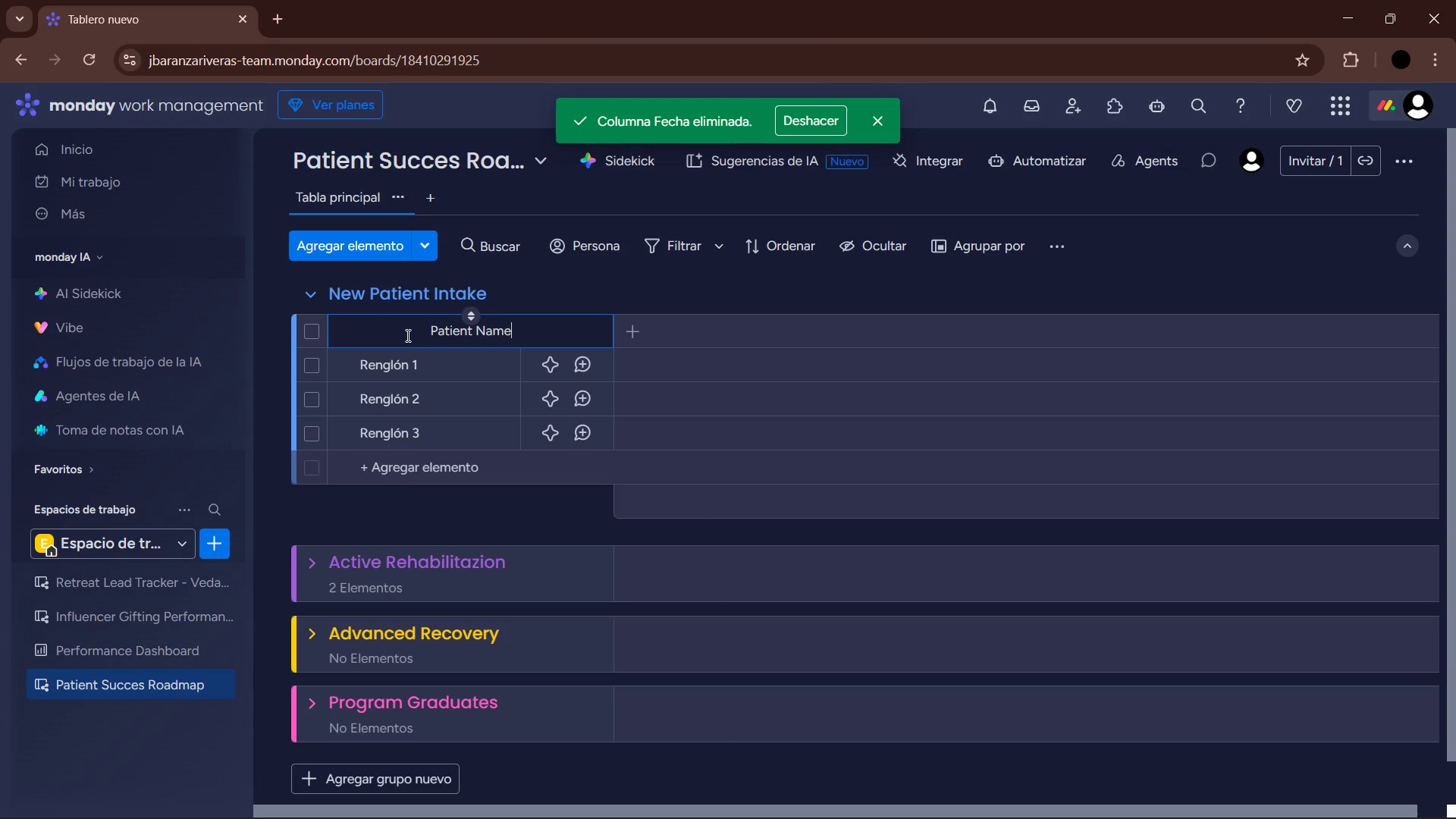 
key(Enter)
 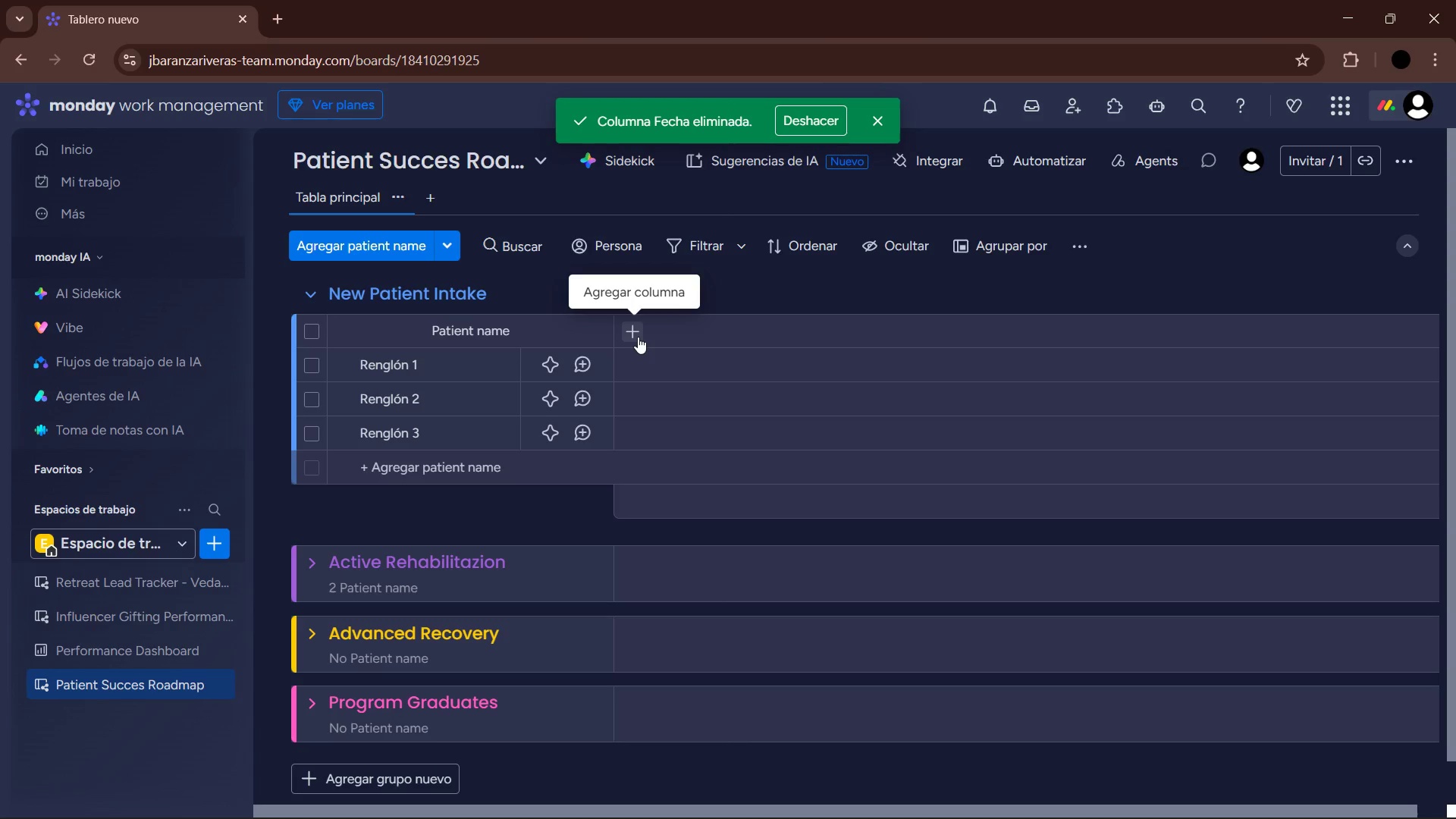 
wait(16.33)
 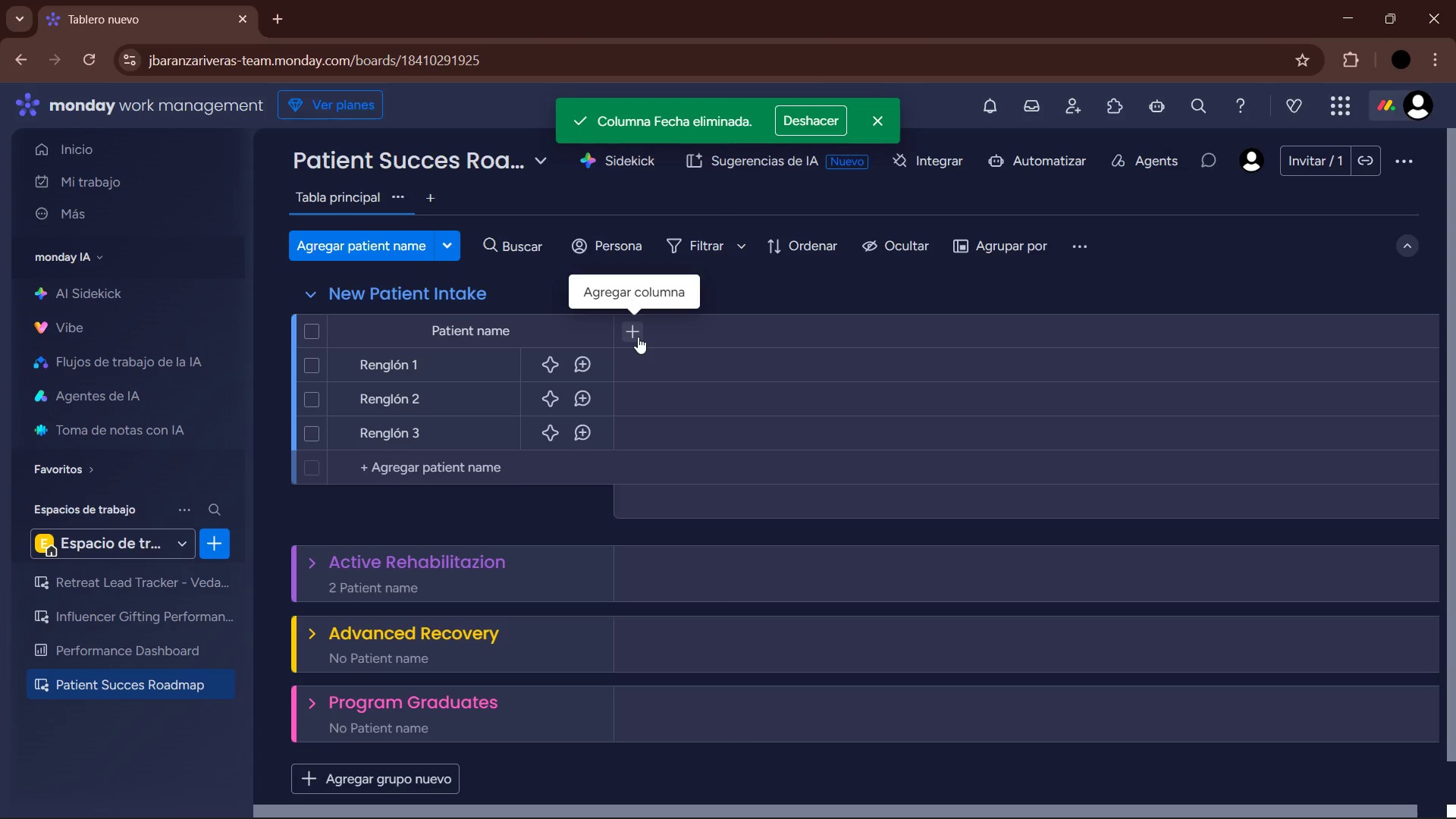 
left_click([633, 324])
 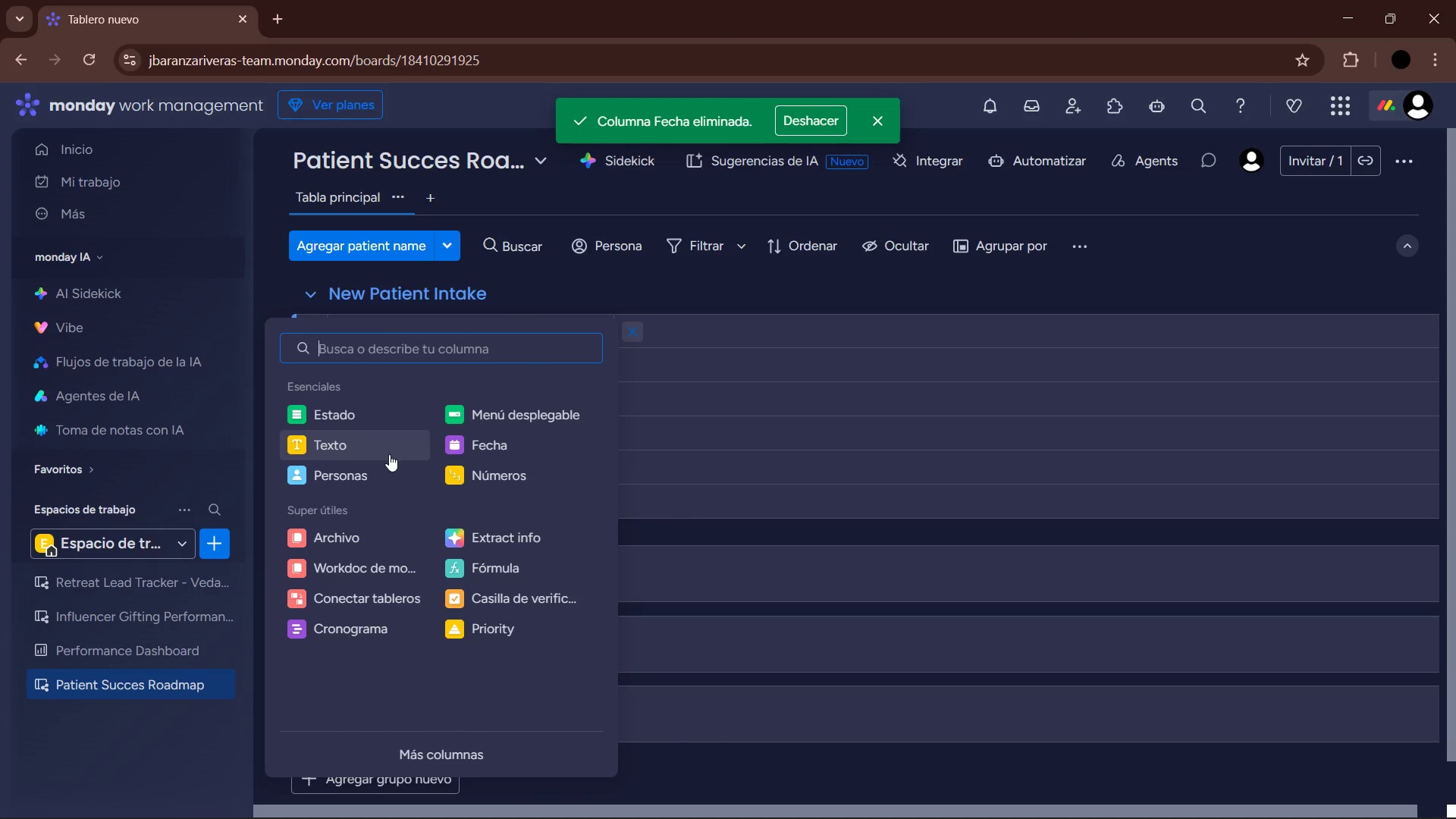 
left_click([384, 418])
 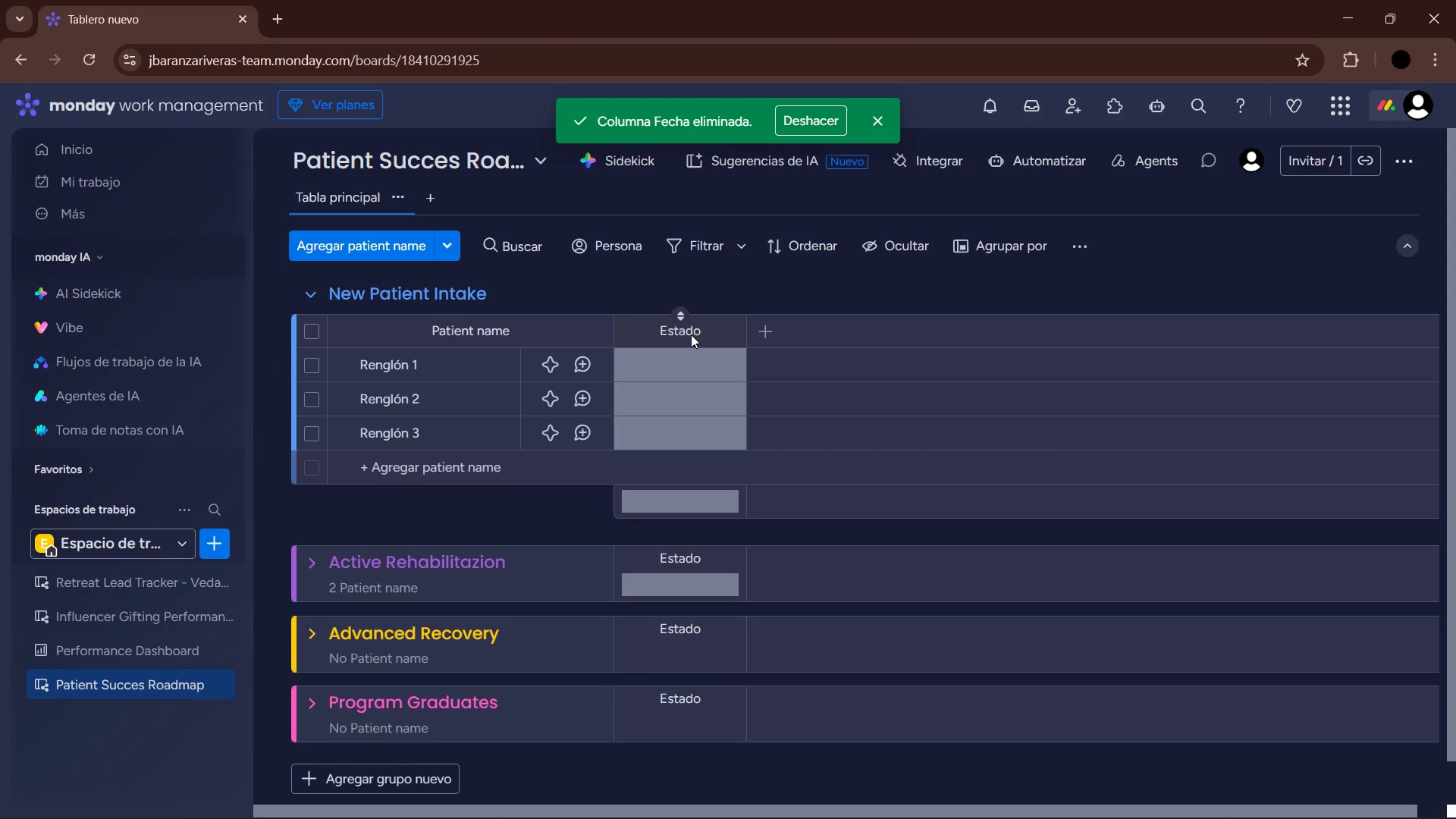 
left_click([691, 331])
 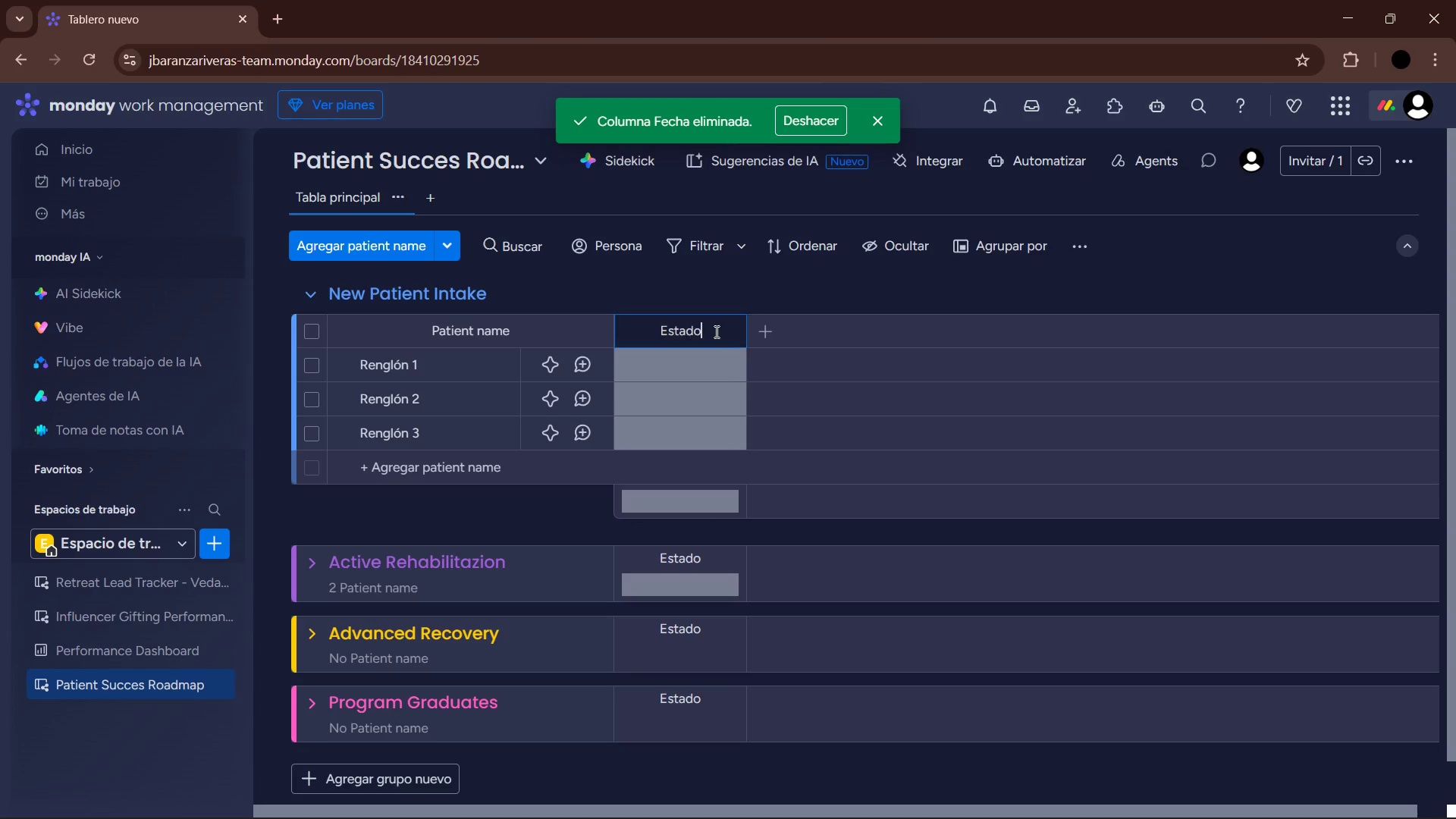 
left_click_drag(start_coordinate=[715, 331], to_coordinate=[622, 329])
 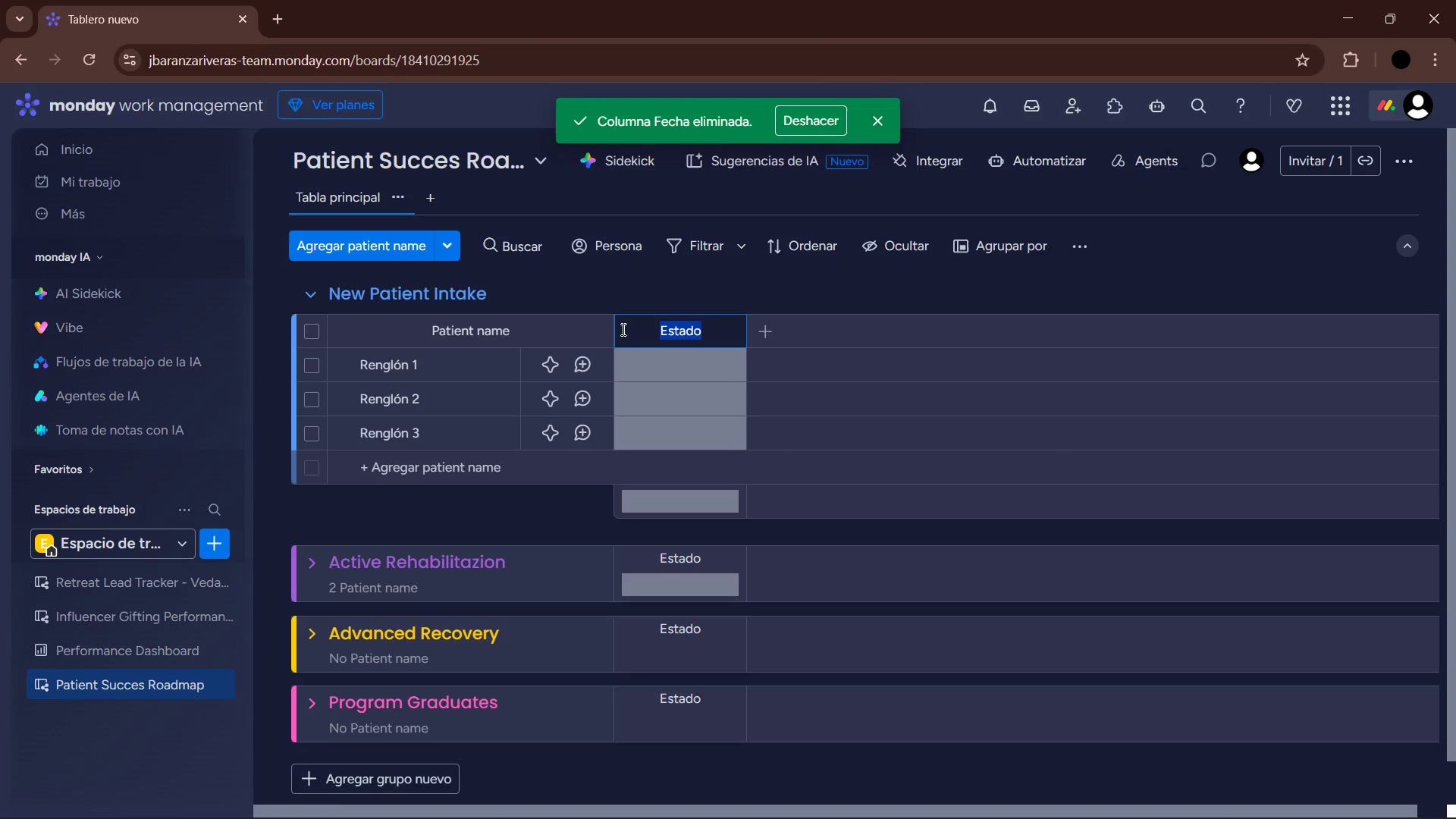 
type(Recobery Stage )
 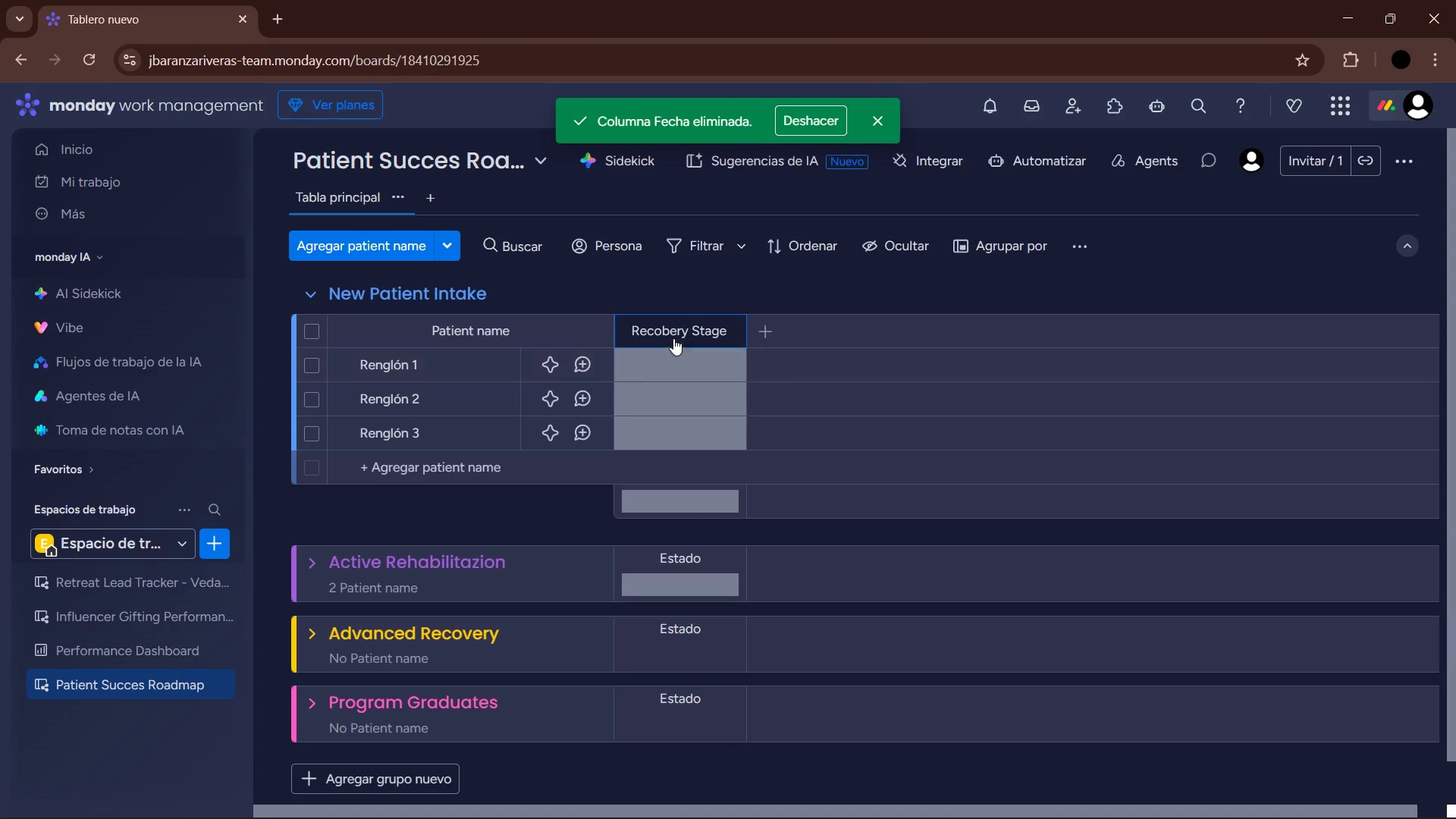 
left_click([668, 331])
 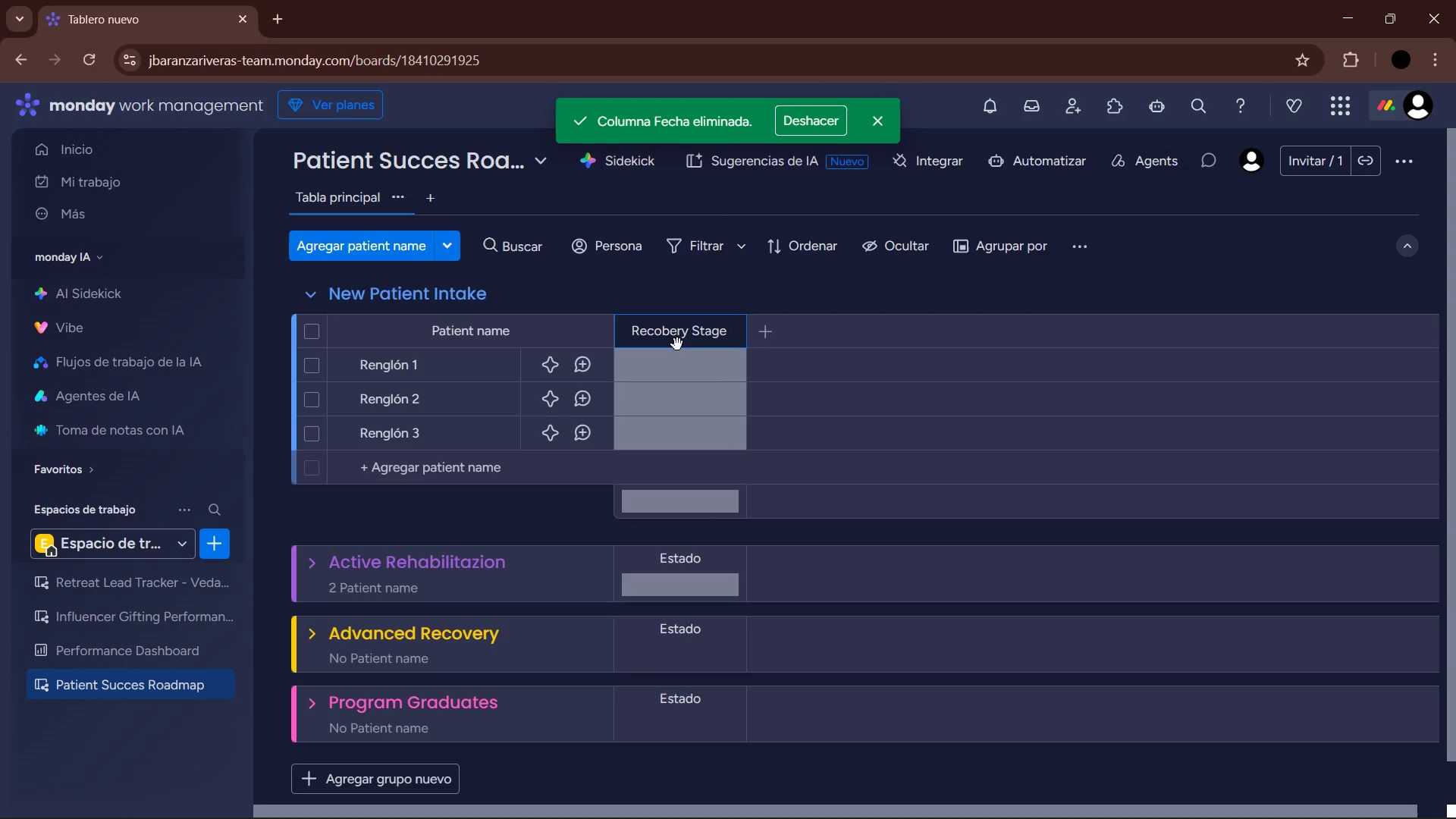 
key(Backspace)
 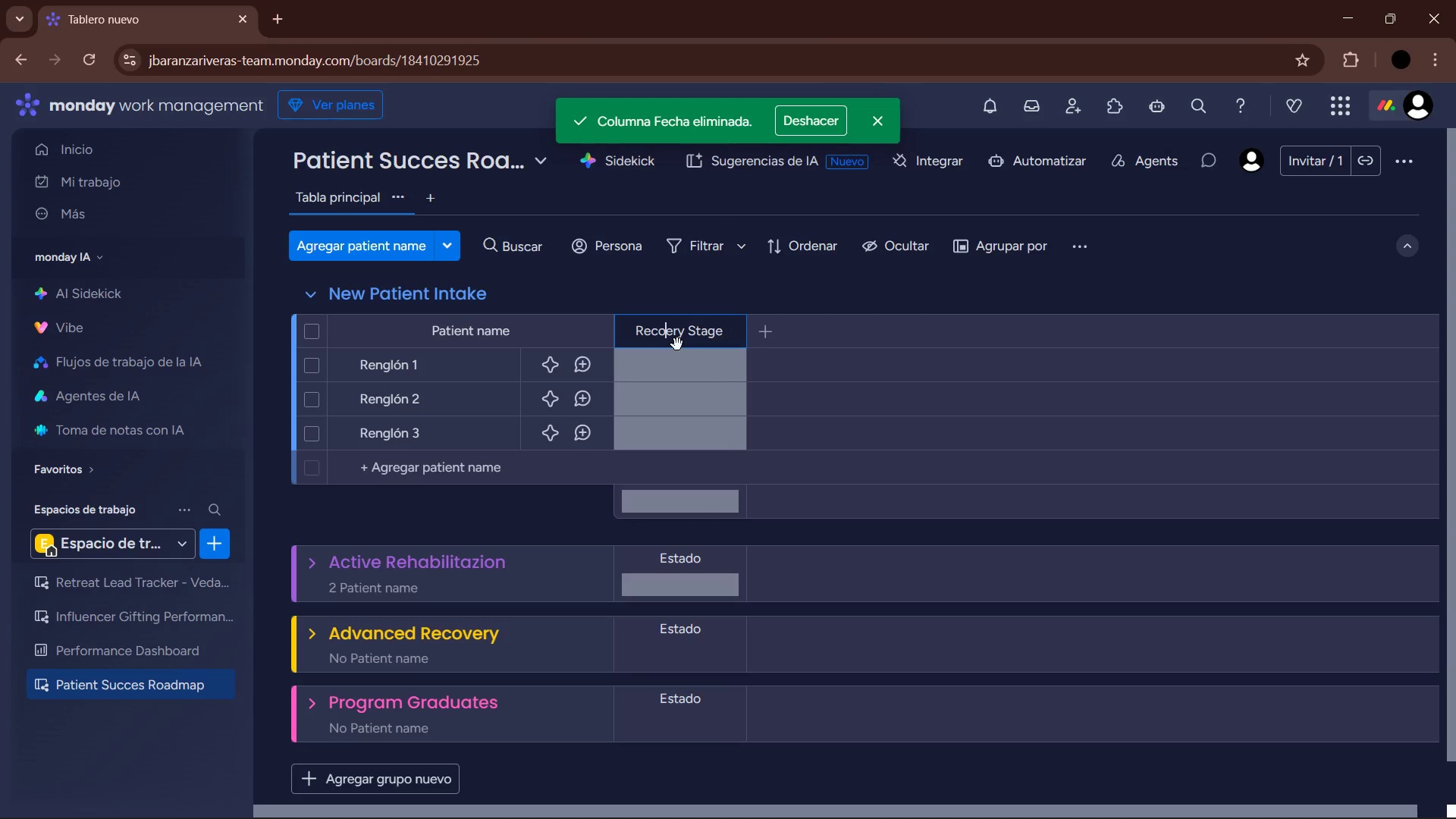 
key(V)
 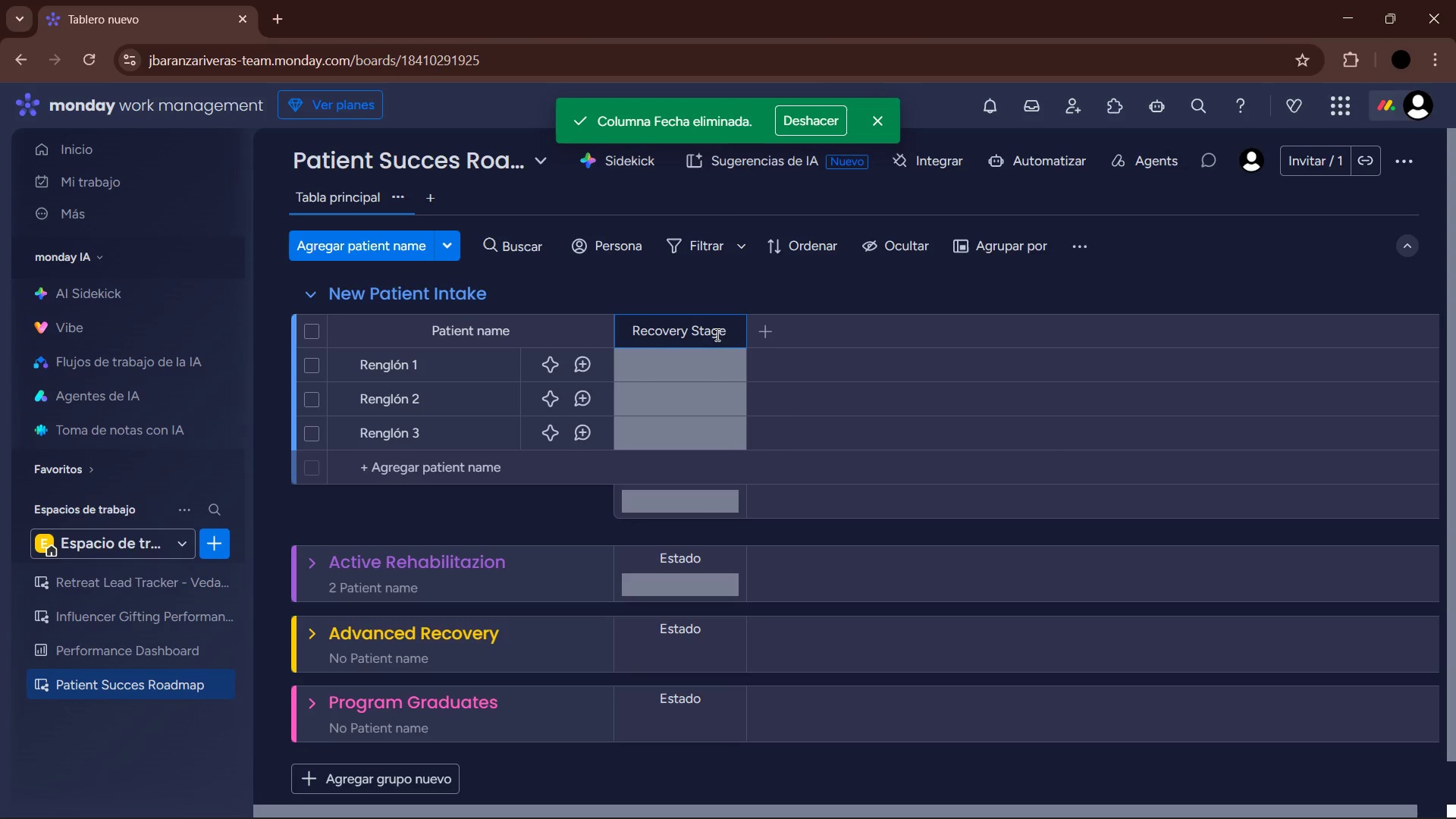 
left_click([731, 335])
 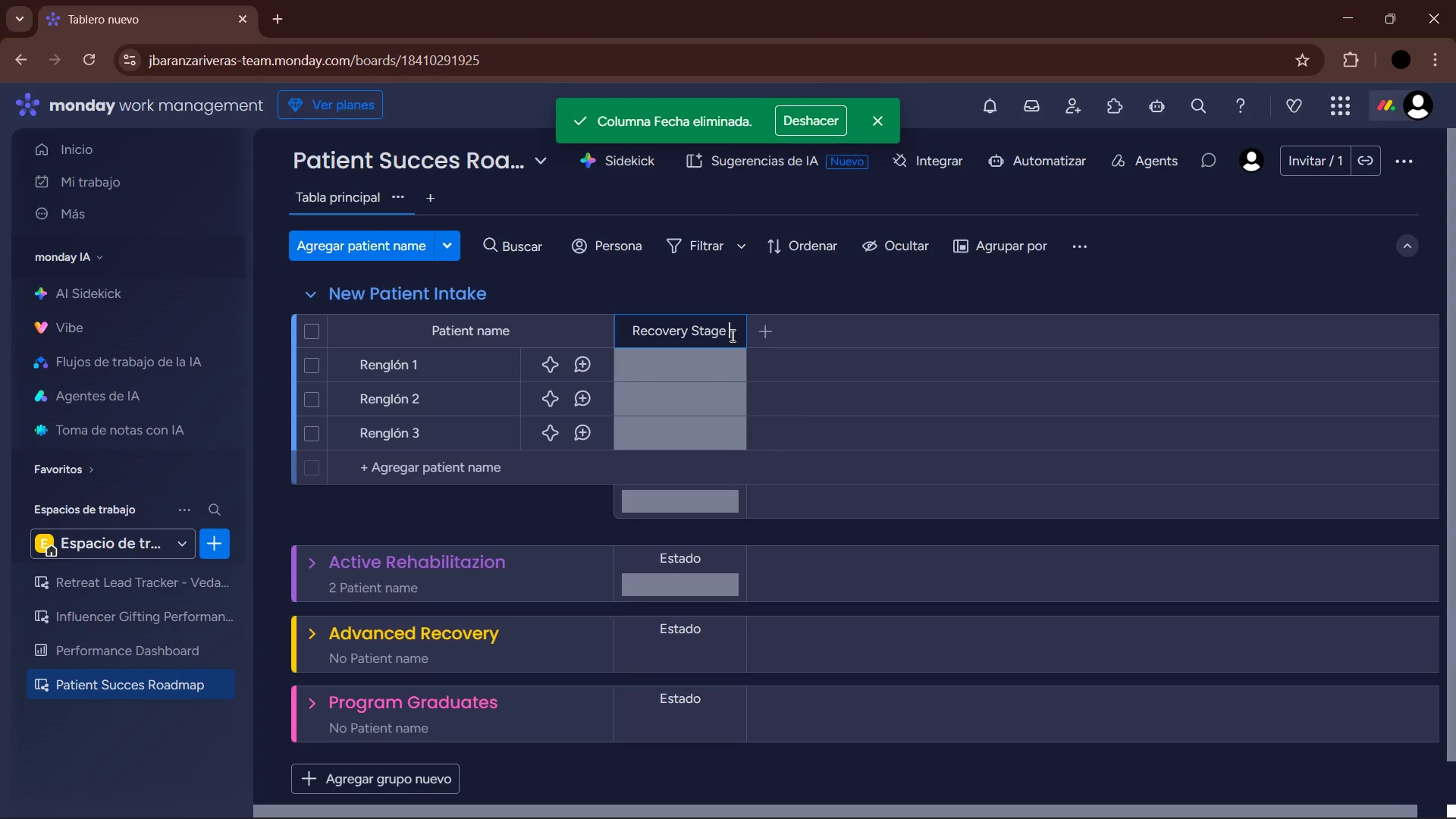 
key(Enter)
 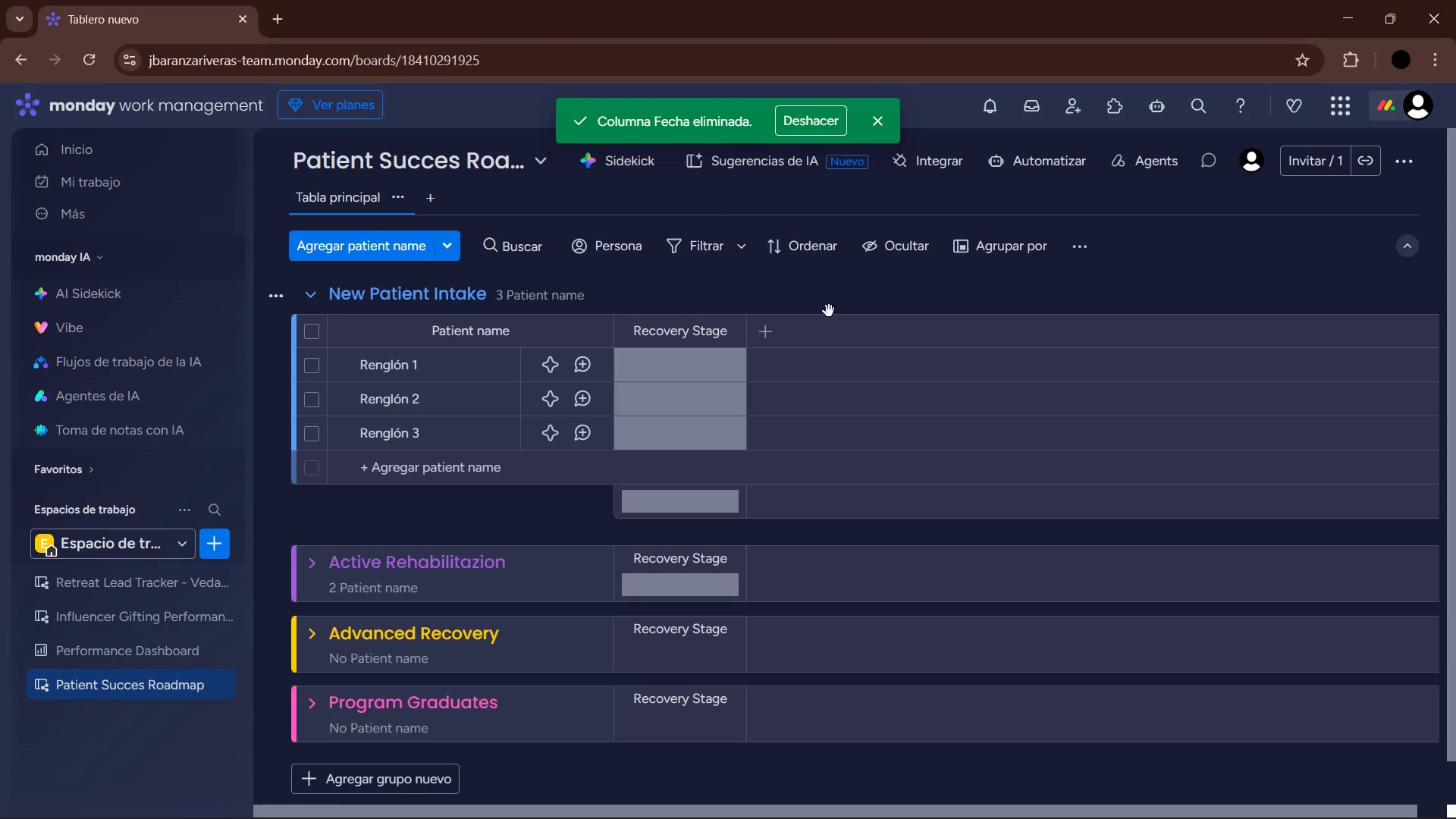 
left_click([709, 363])
 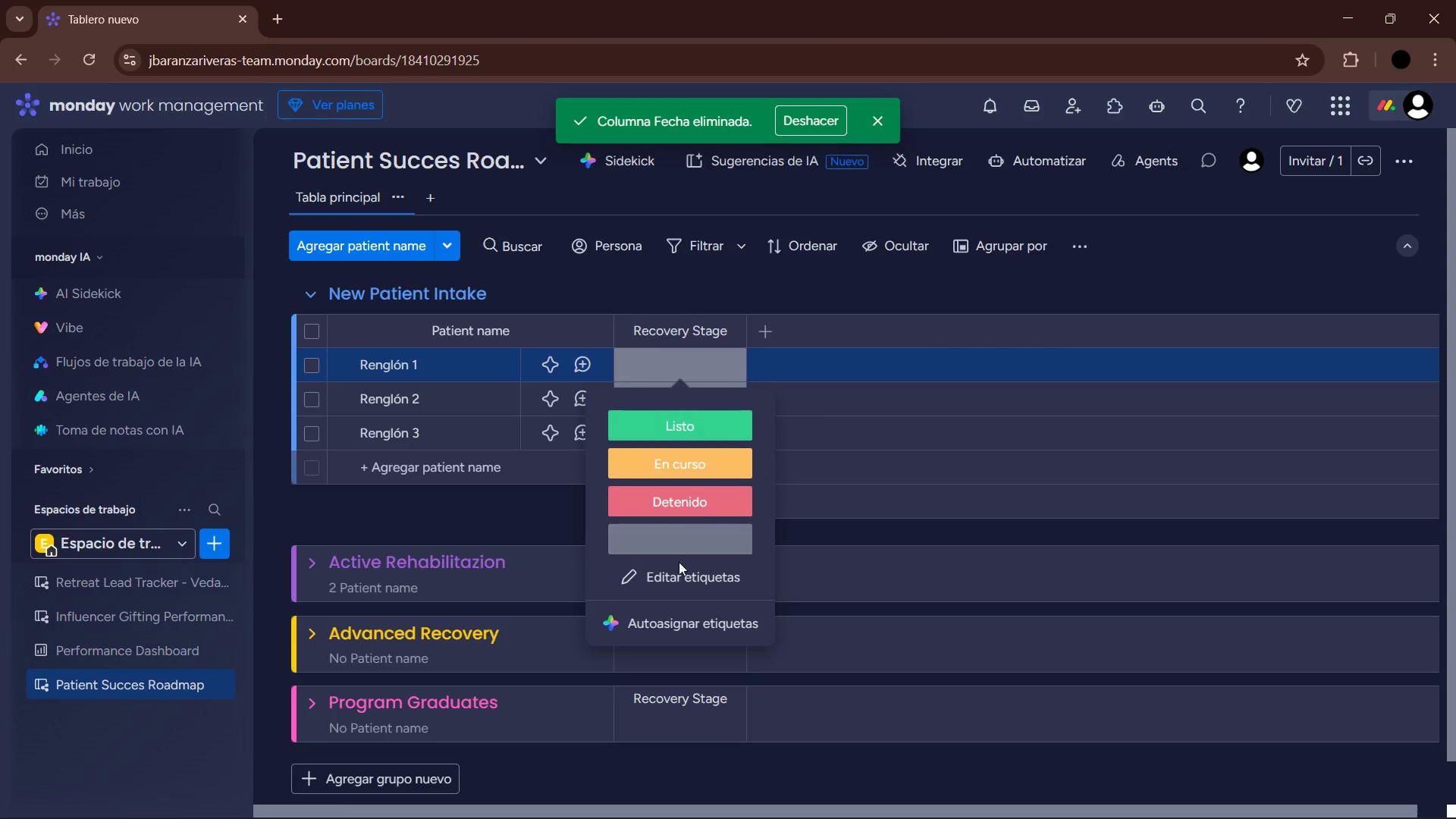 
left_click([676, 579])
 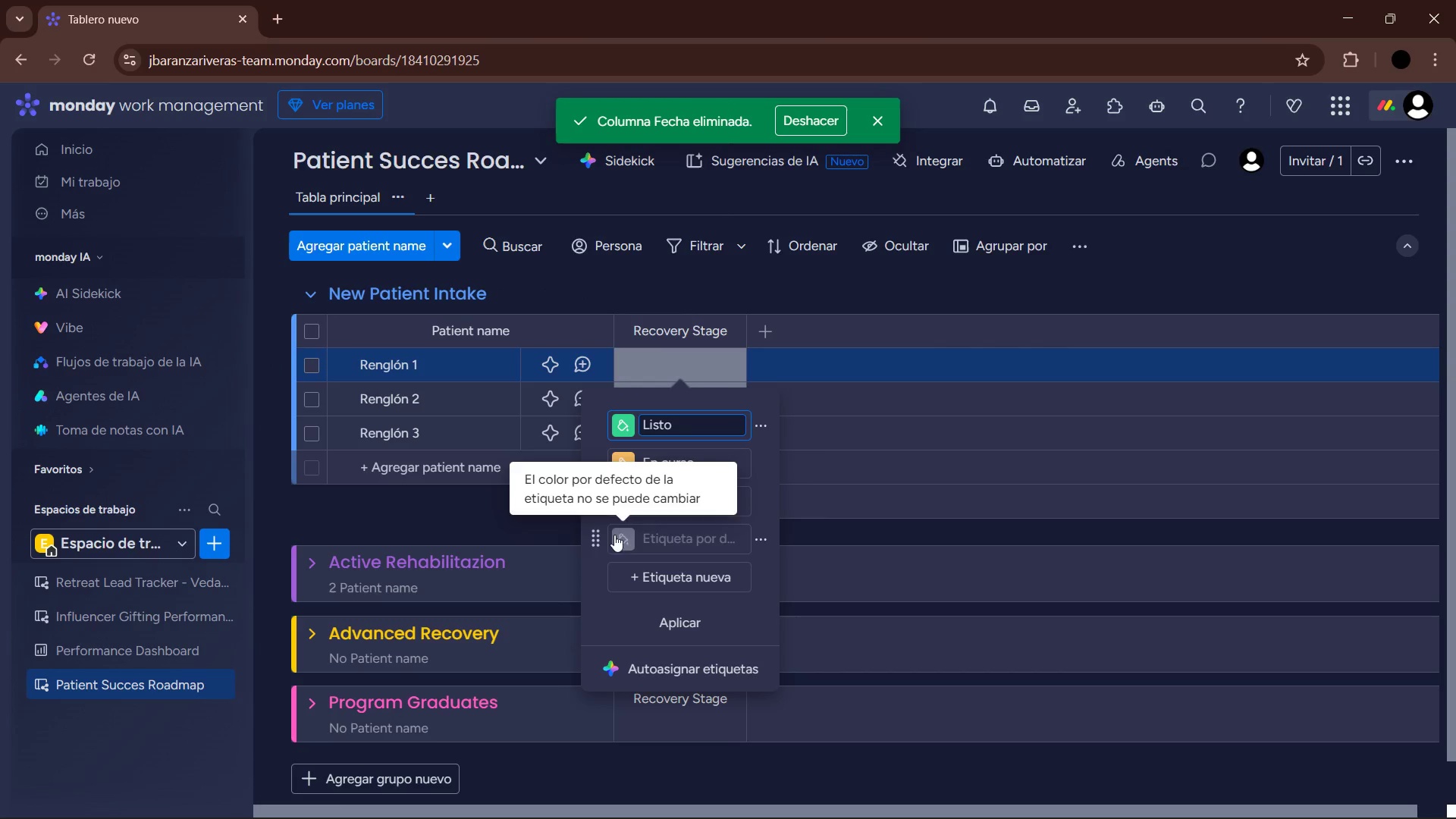 
left_click_drag(start_coordinate=[598, 534], to_coordinate=[604, 418])
 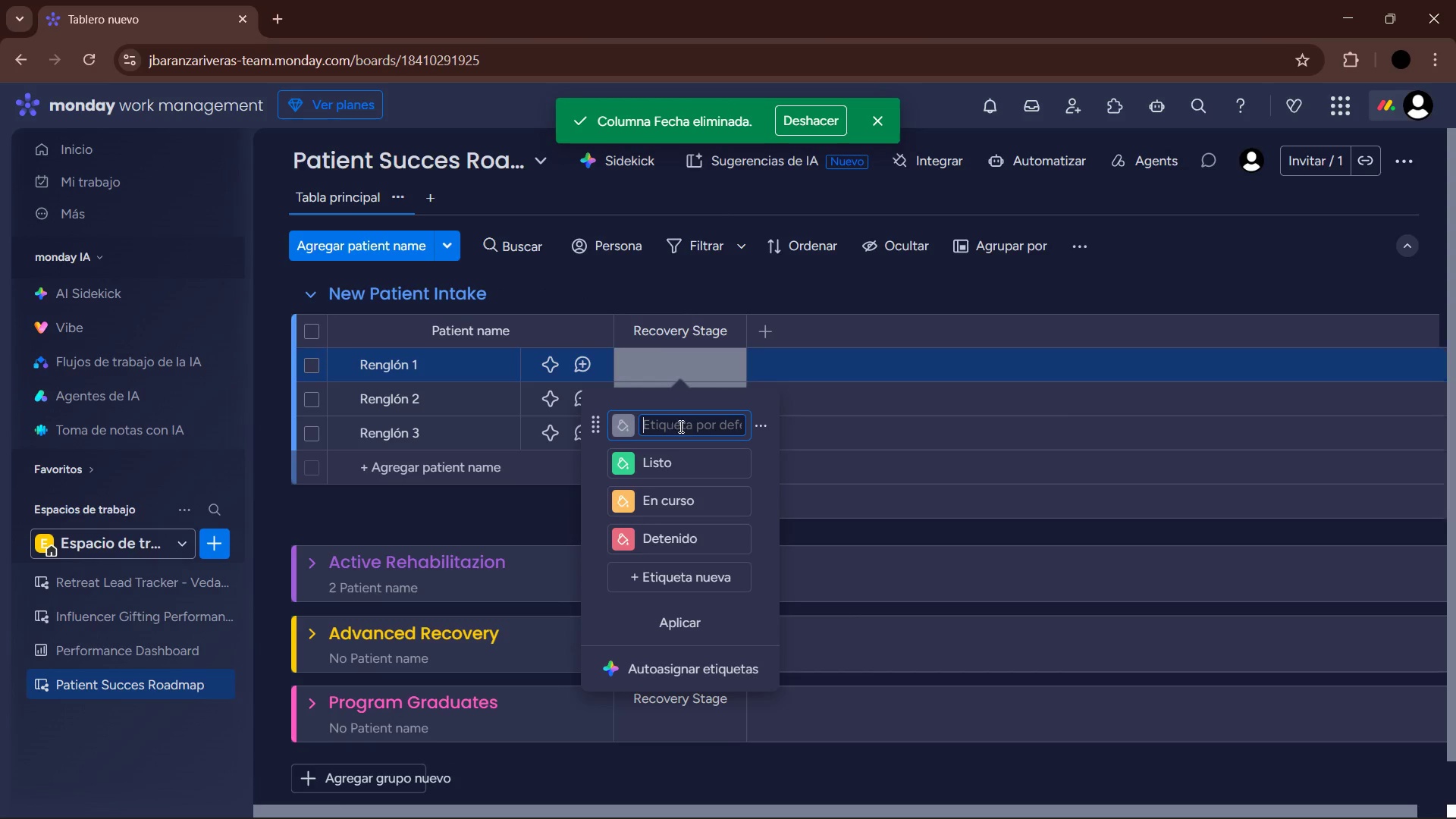 
left_click([682, 422])
 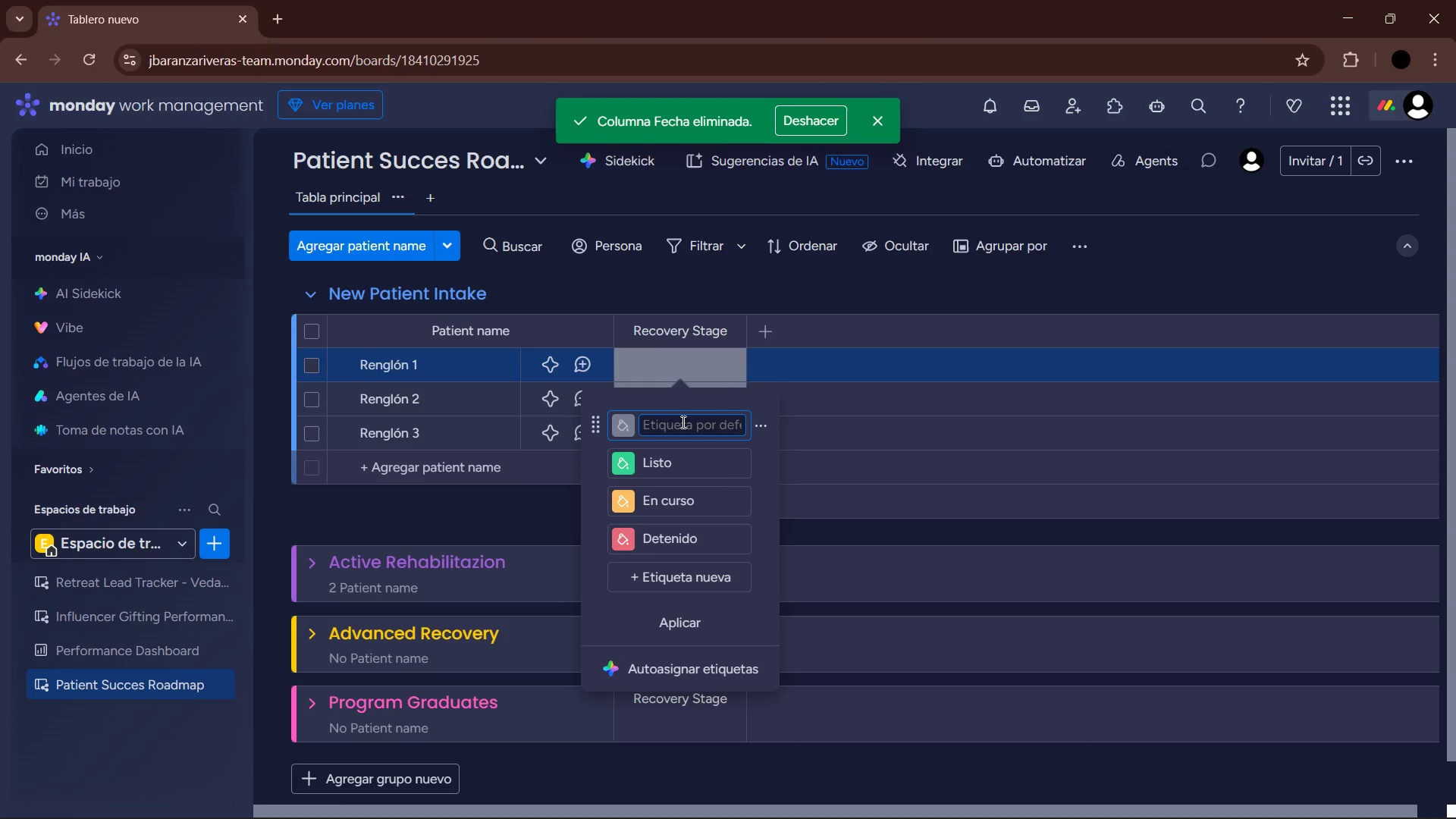 
type(Intake)
 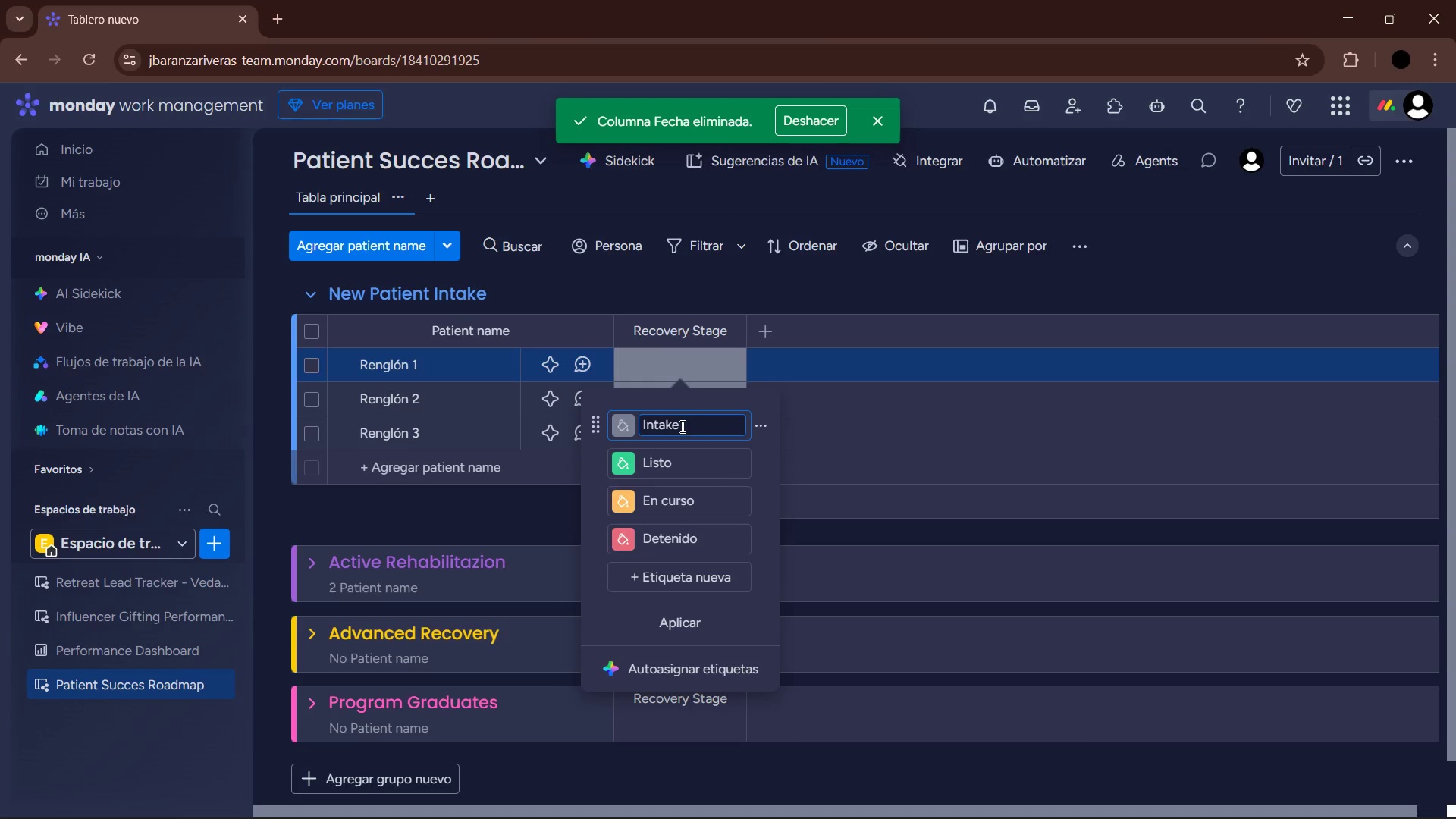 
wait(5.41)
 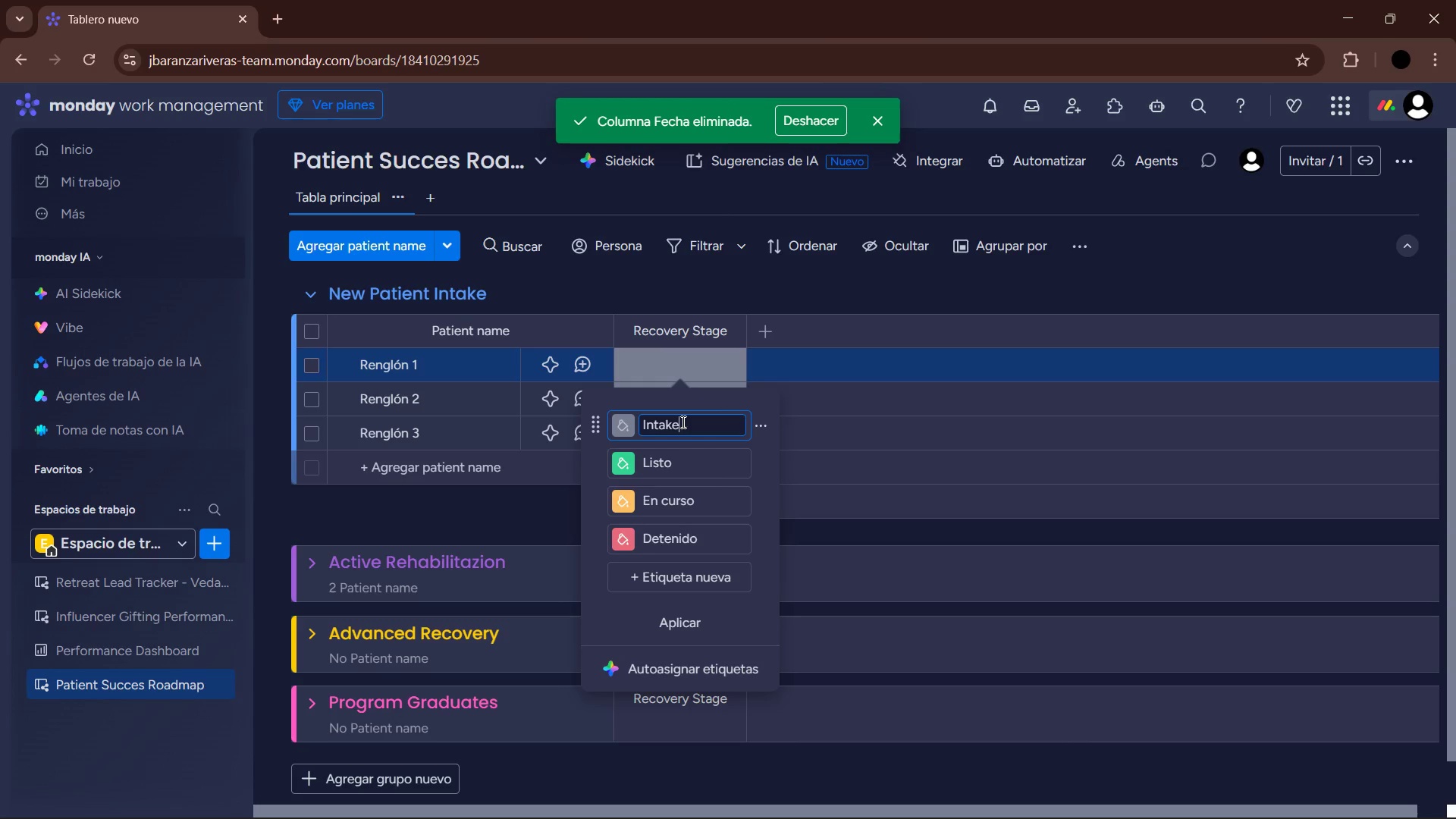 
left_click([666, 574])
 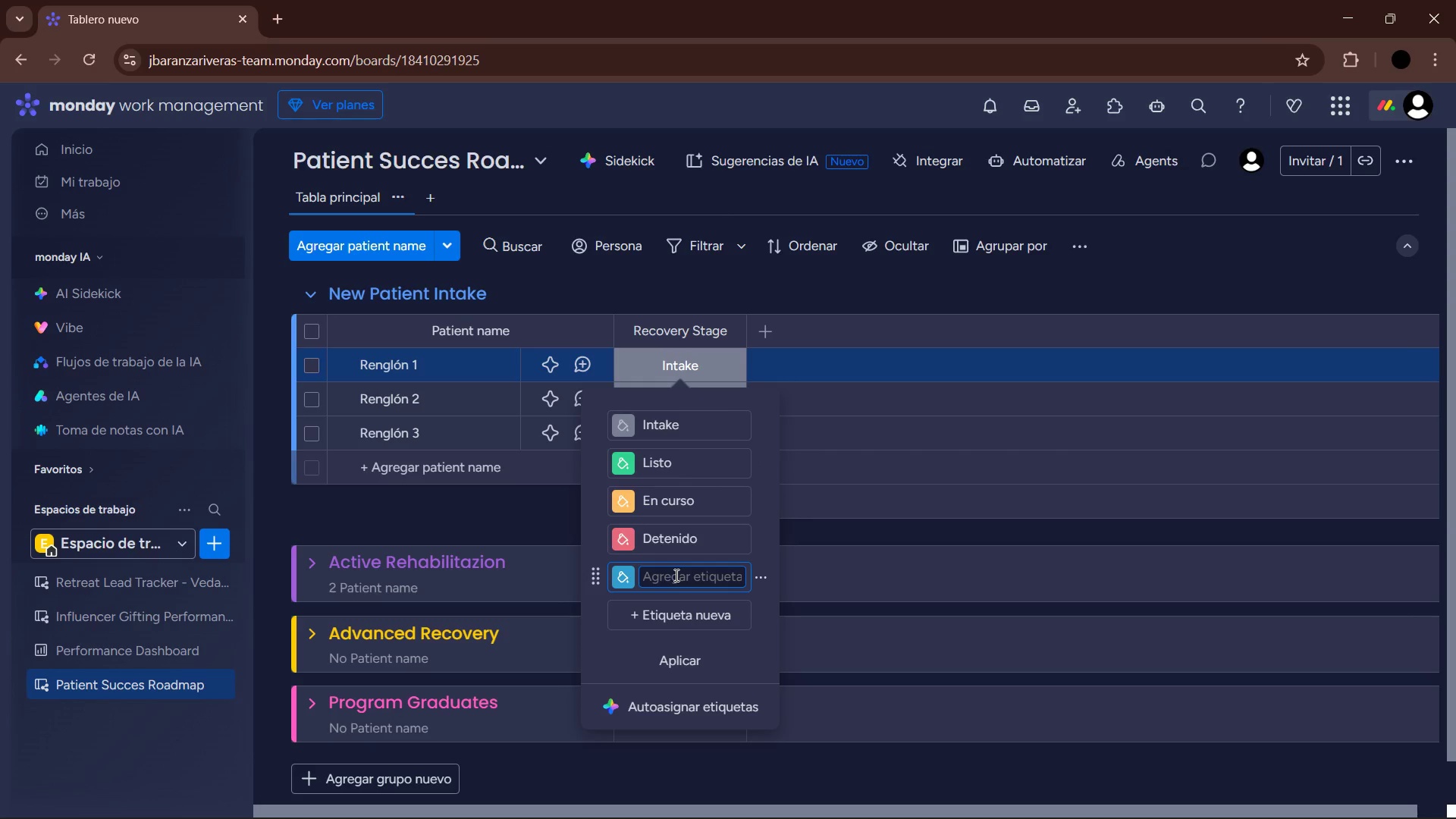 
type(Active Phase)
 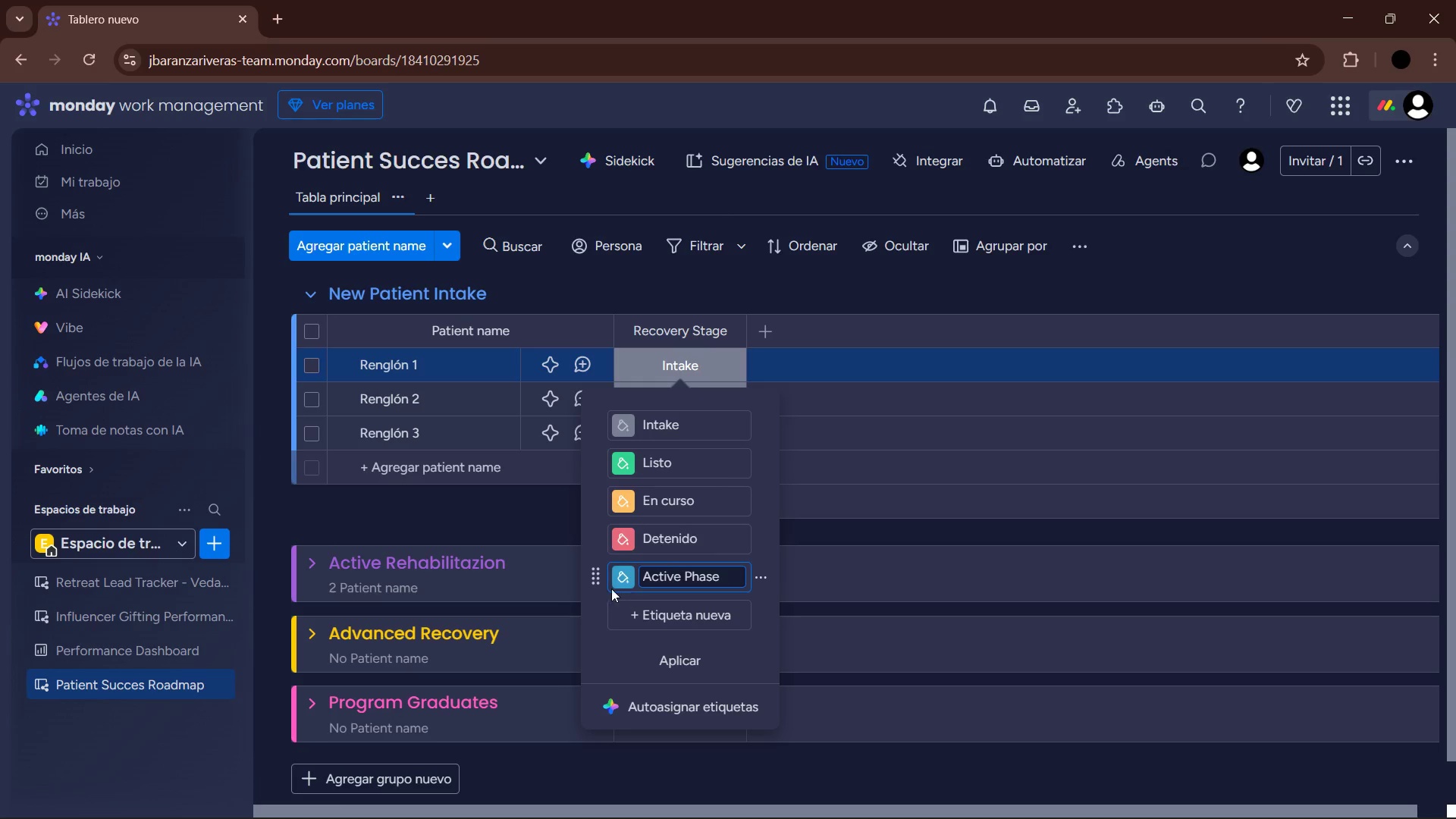 
left_click_drag(start_coordinate=[595, 575], to_coordinate=[598, 456])
 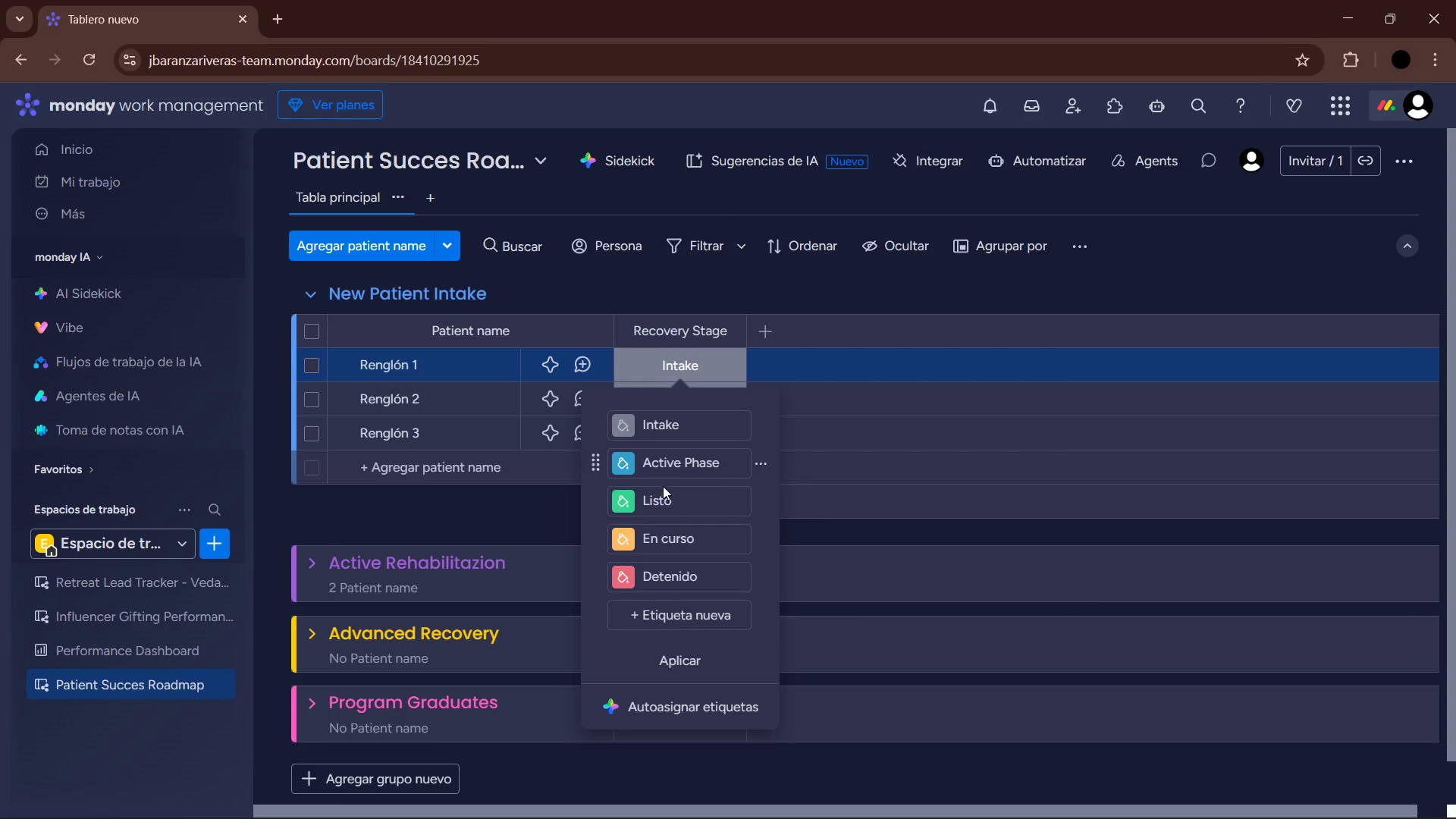 
left_click([667, 500])
 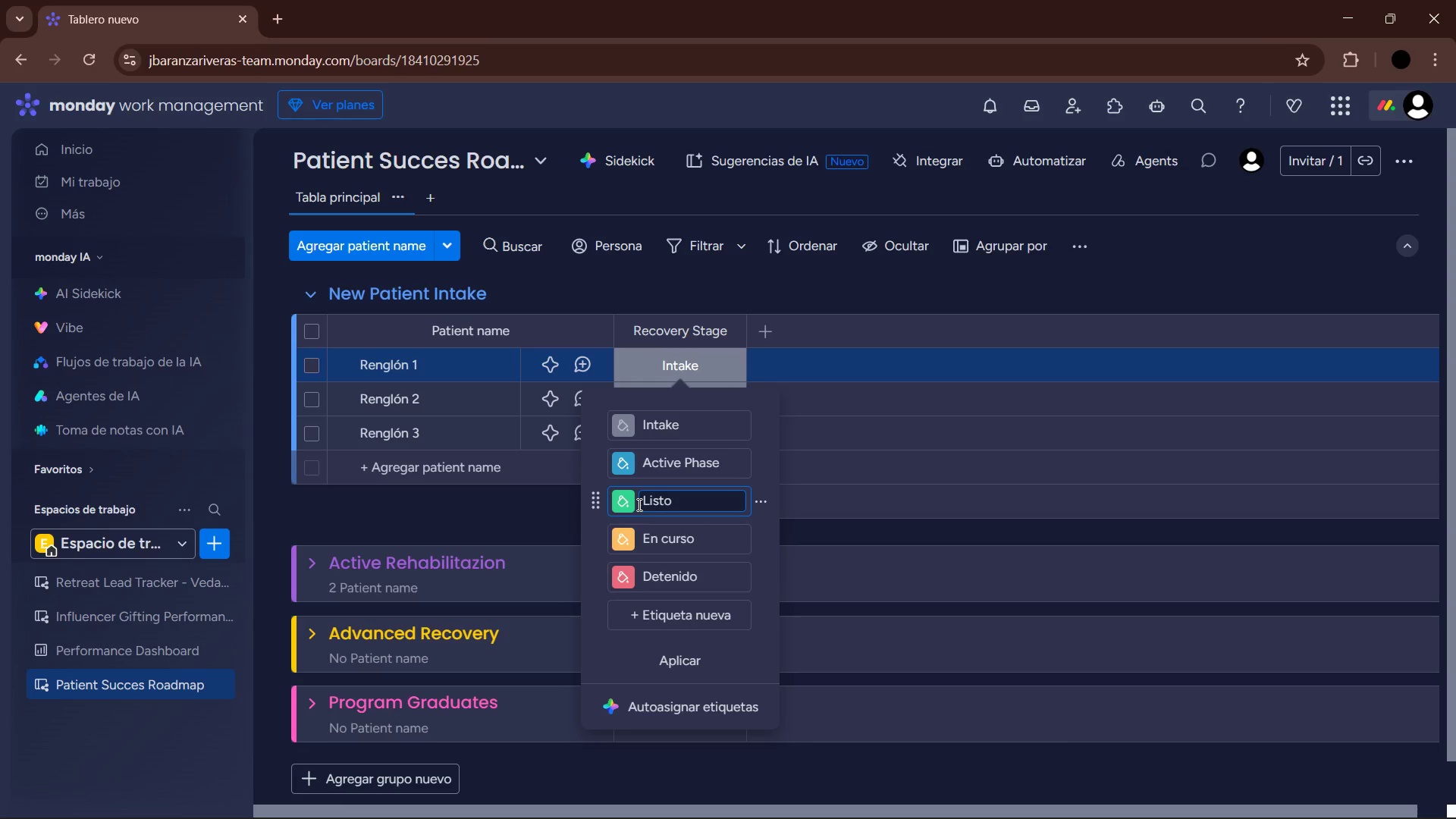 
left_click_drag(start_coordinate=[598, 497], to_coordinate=[598, 587])
 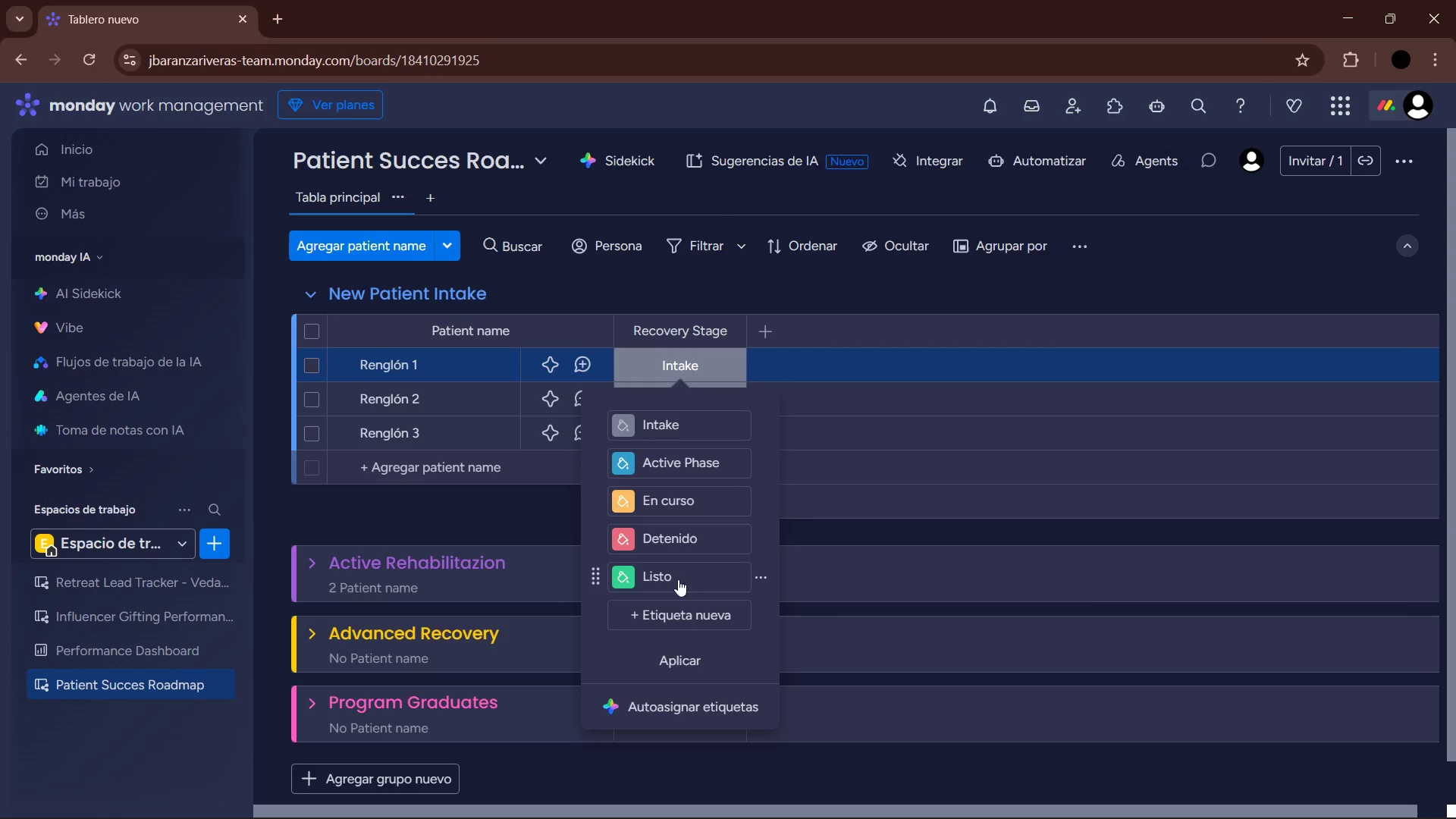 
left_click([673, 577])
 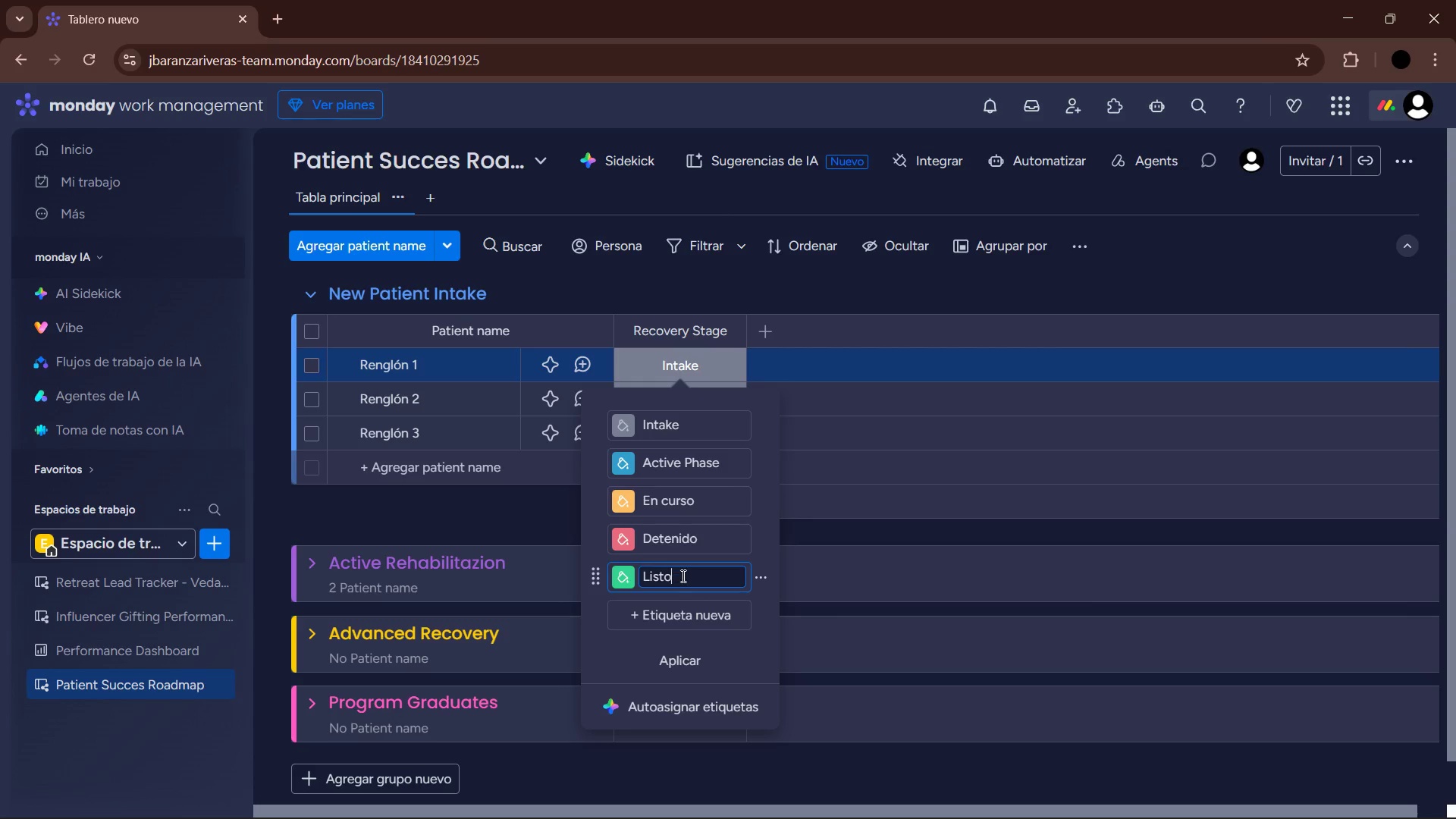 
left_click_drag(start_coordinate=[682, 576], to_coordinate=[632, 576])
 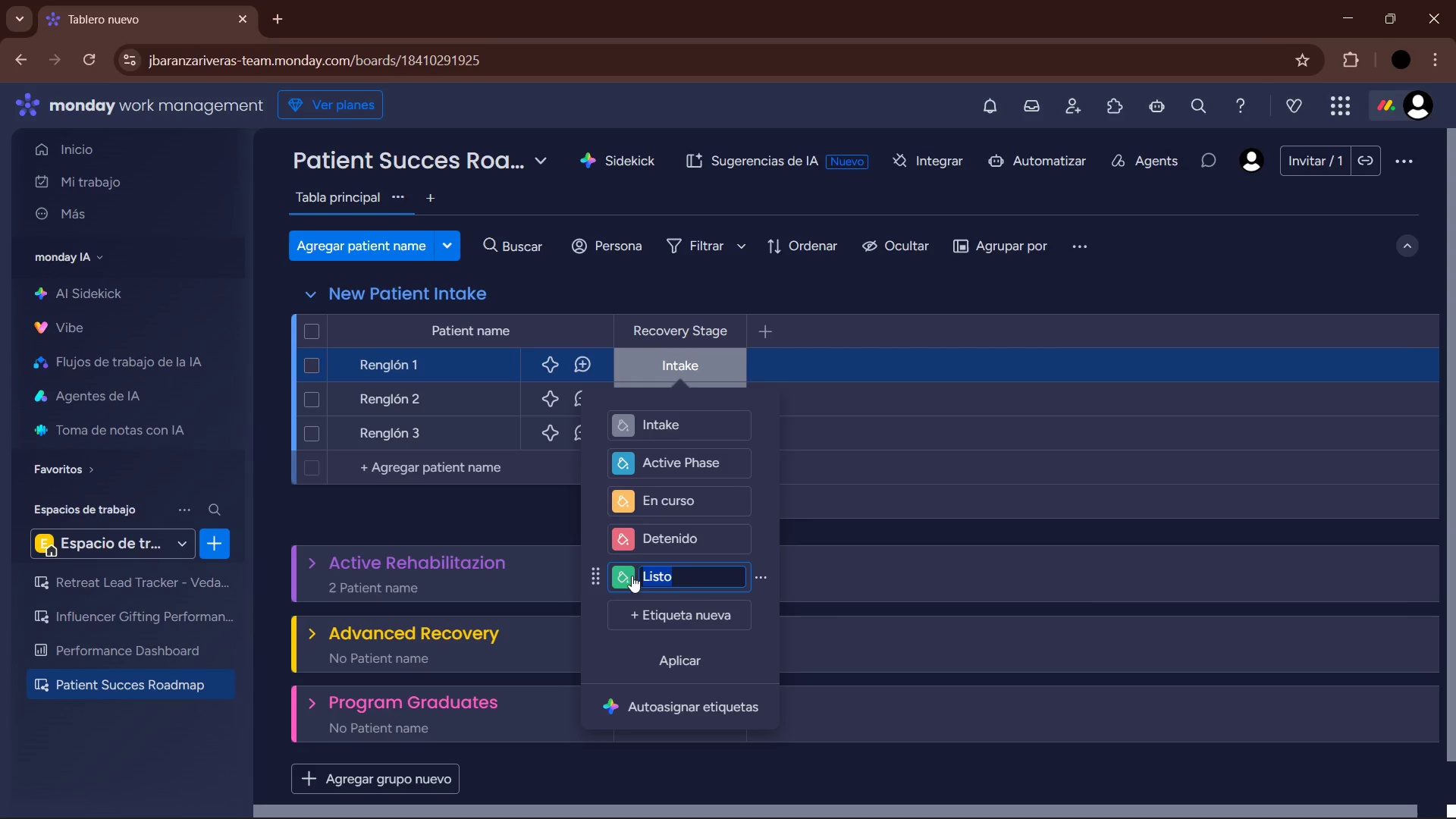 
type(Gradiua)
key(Backspace)
key(Backspace)
key(Backspace)
type(uated)
 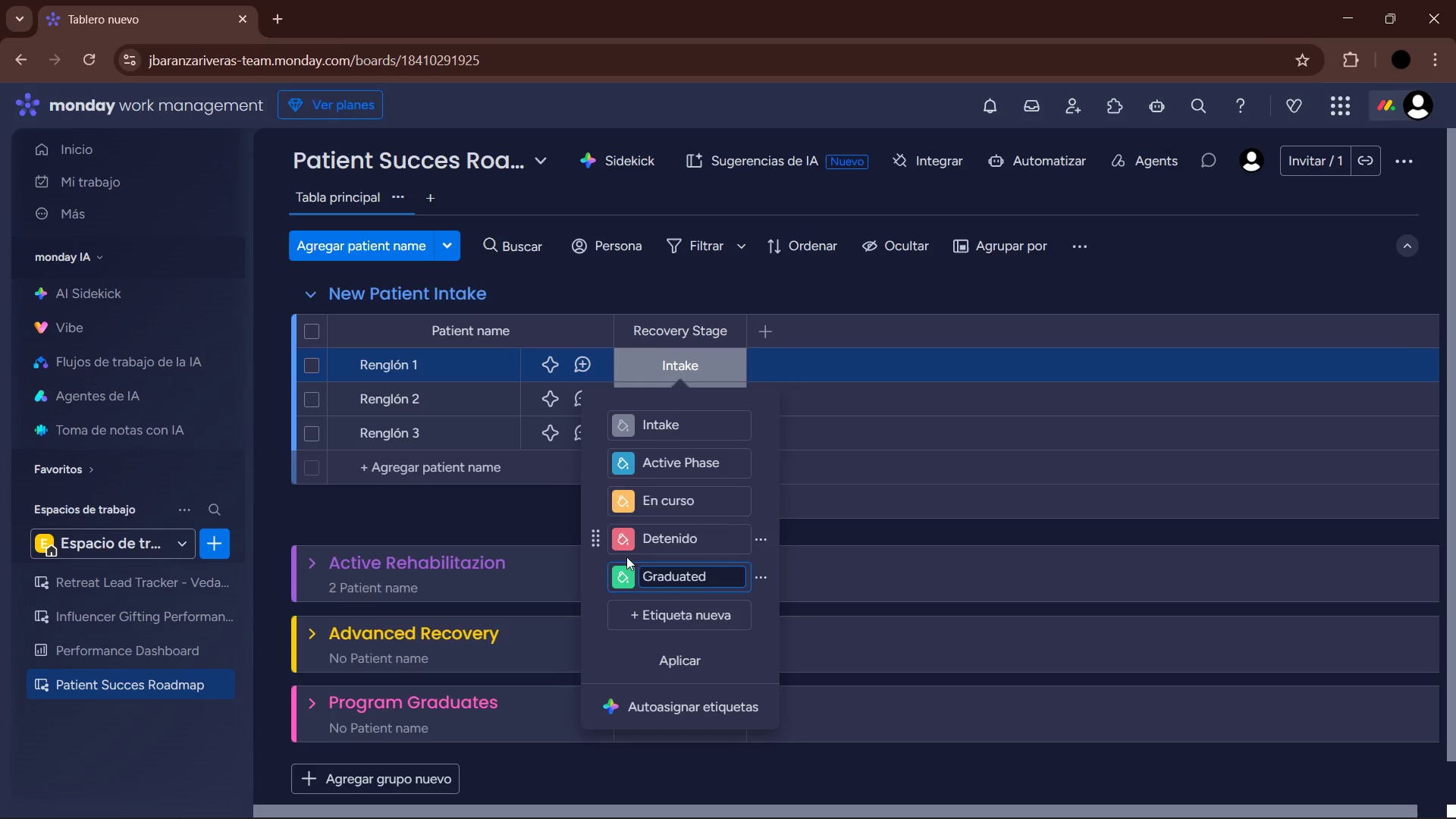 
left_click_drag(start_coordinate=[599, 497], to_coordinate=[604, 540])
 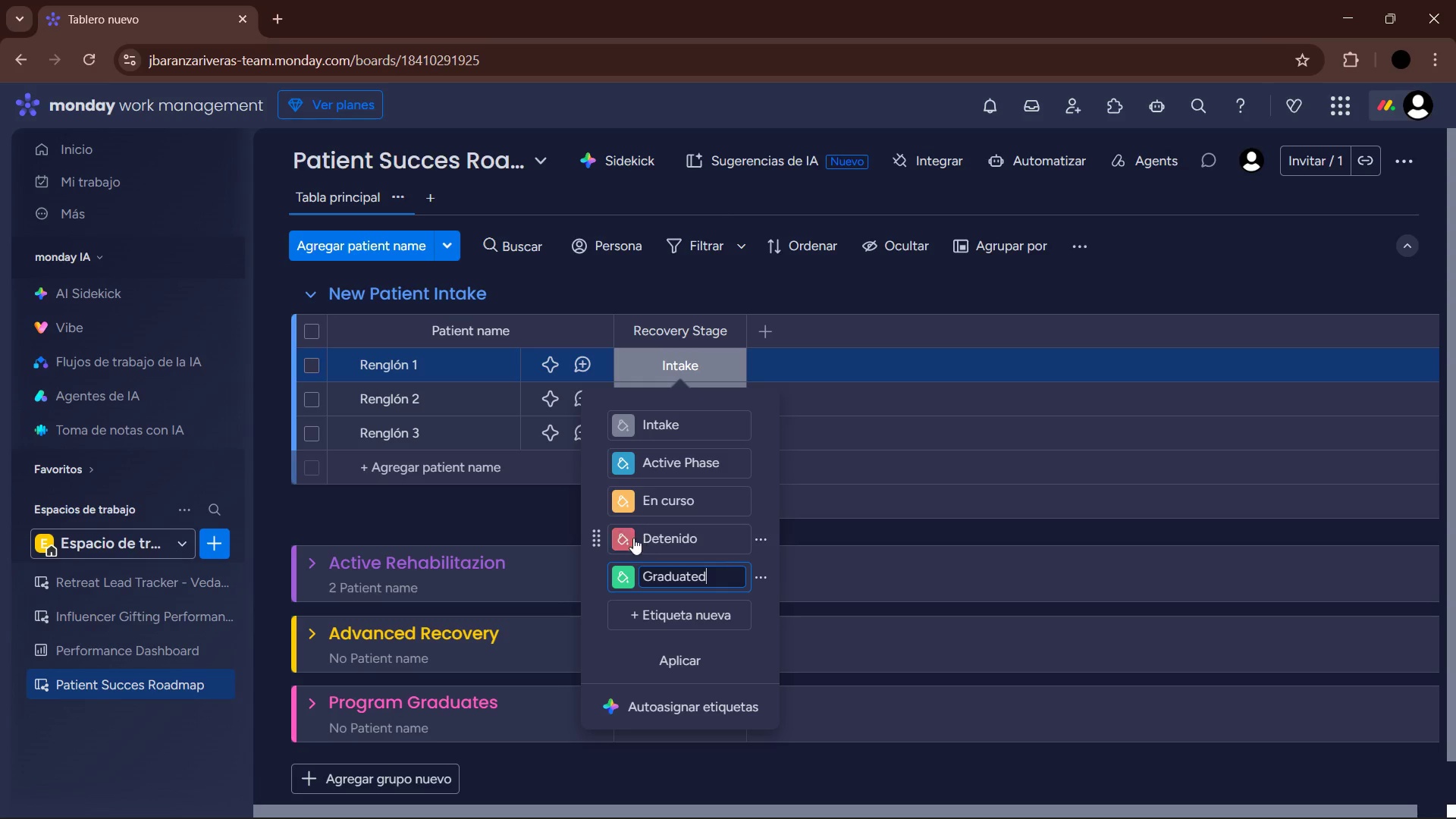 
left_click([670, 540])
 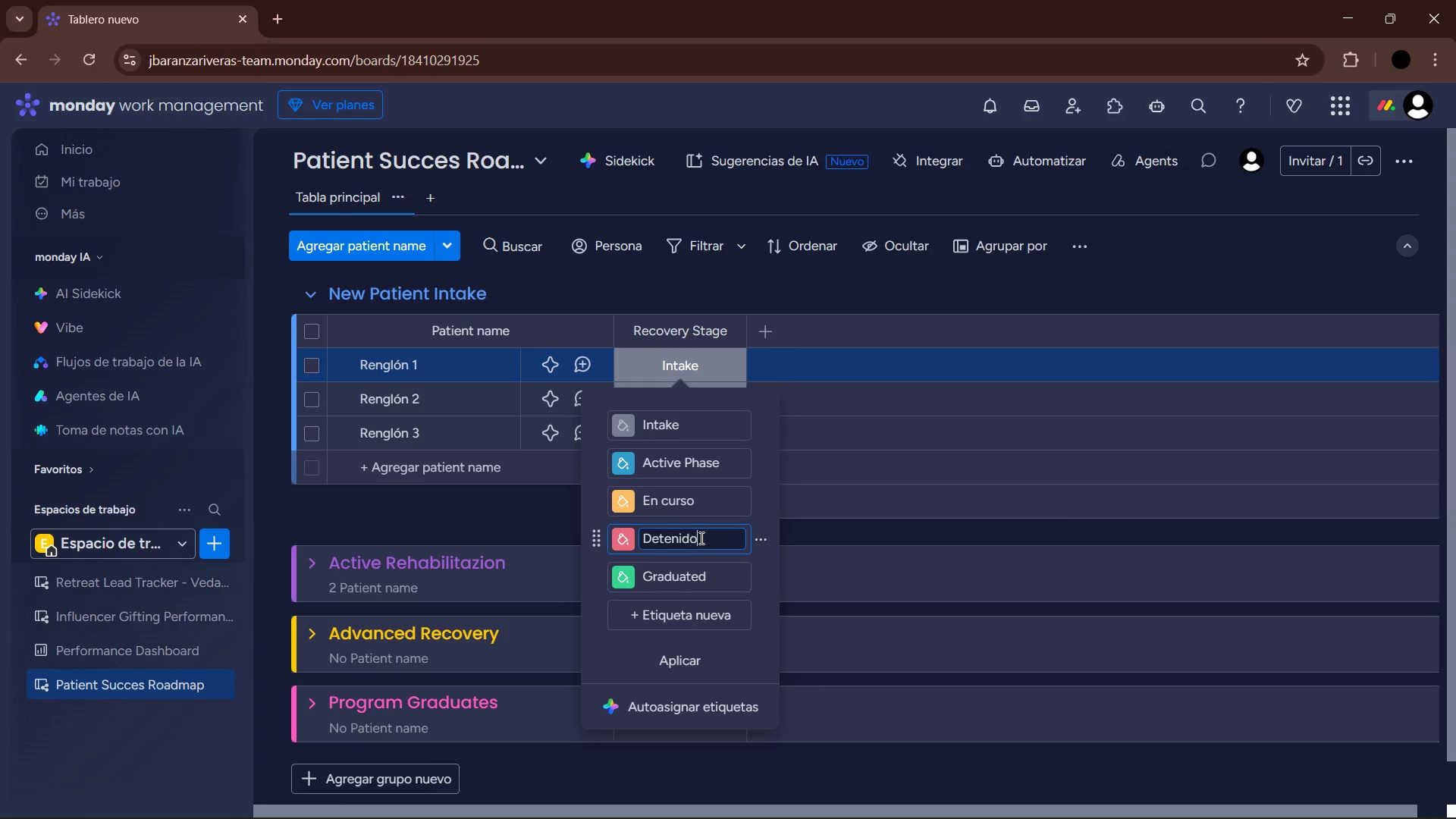 
left_click_drag(start_coordinate=[704, 536], to_coordinate=[640, 536])
 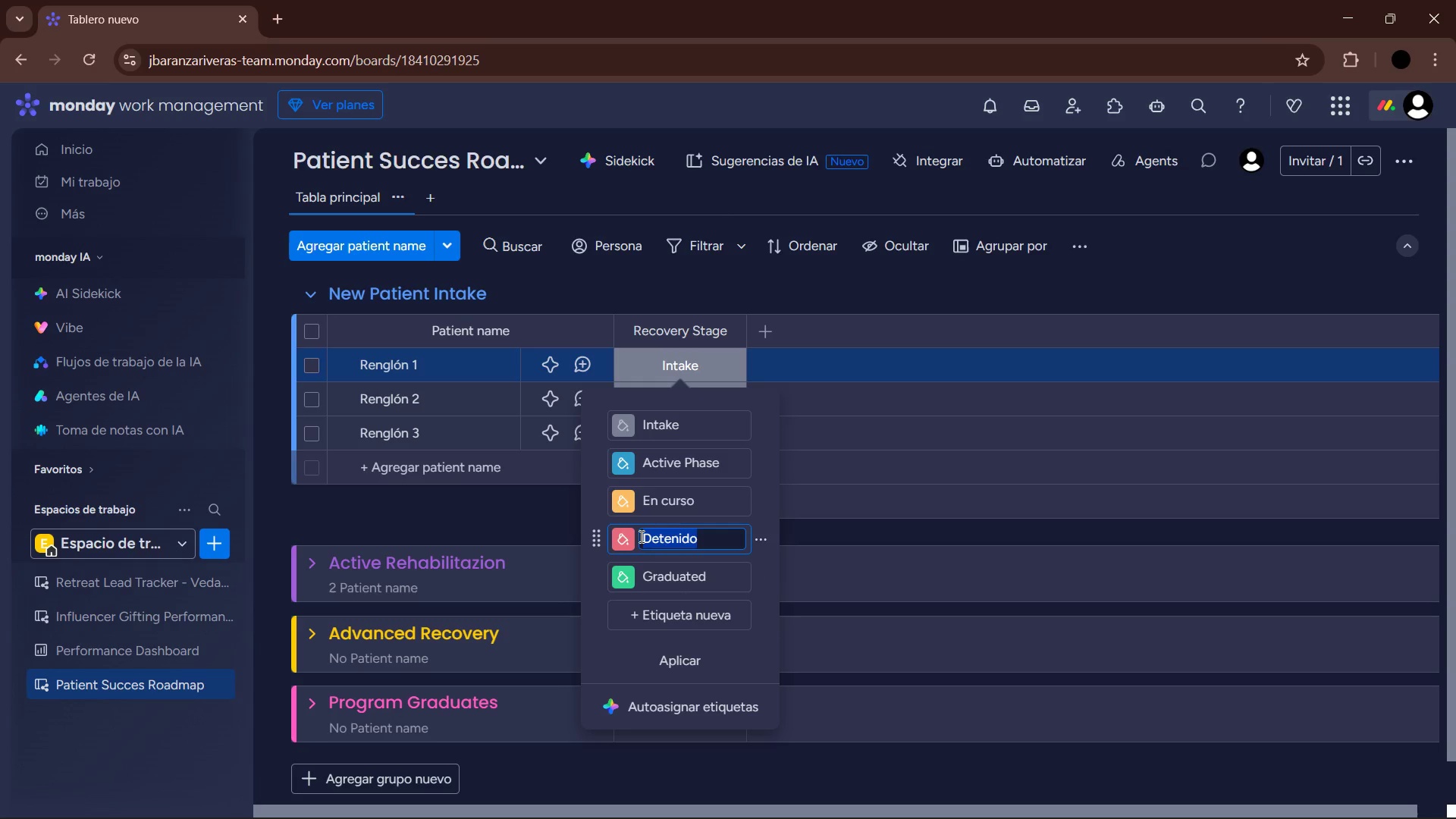 
type(Critical Support)